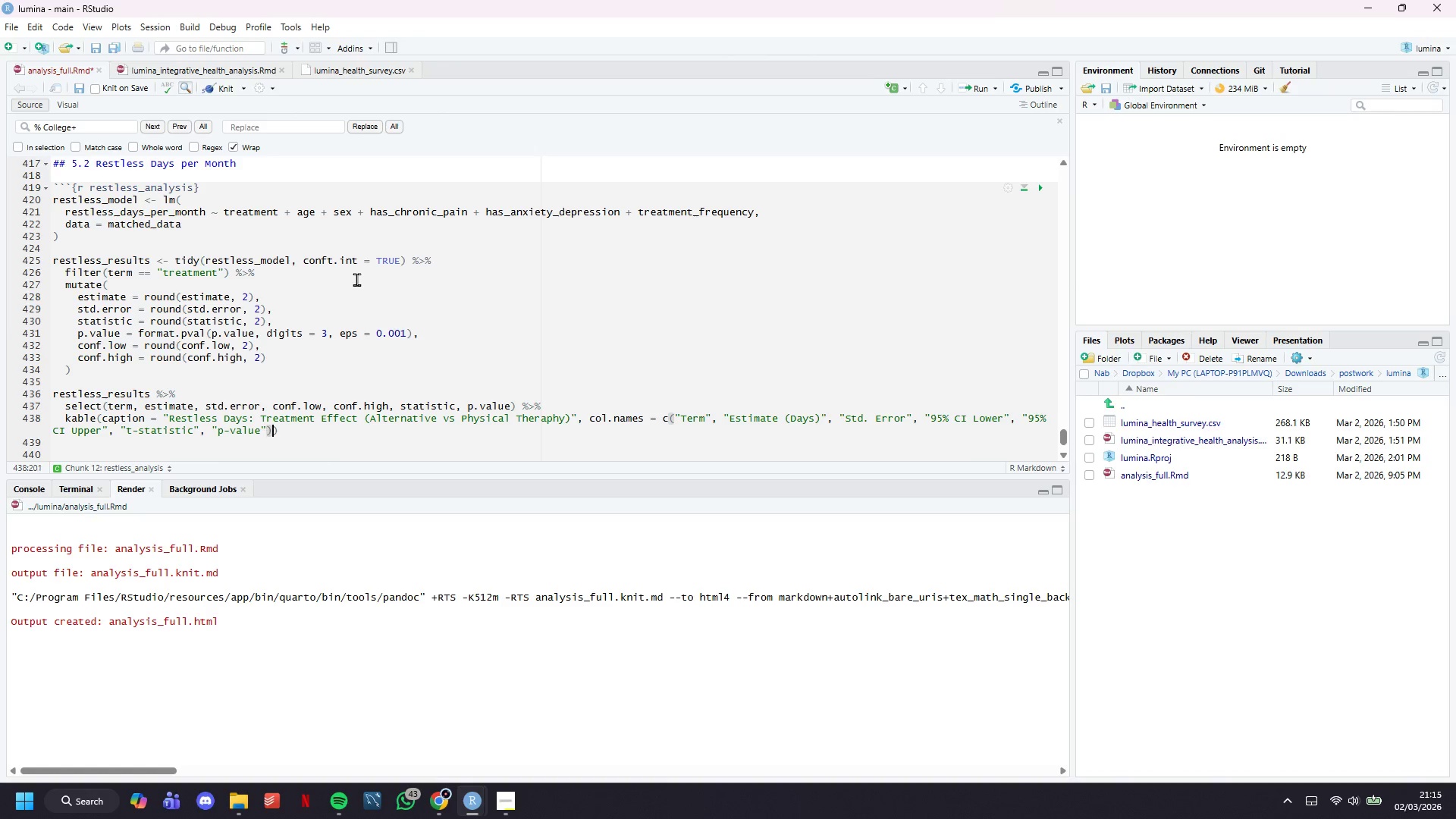 
key(ArrowRight)
 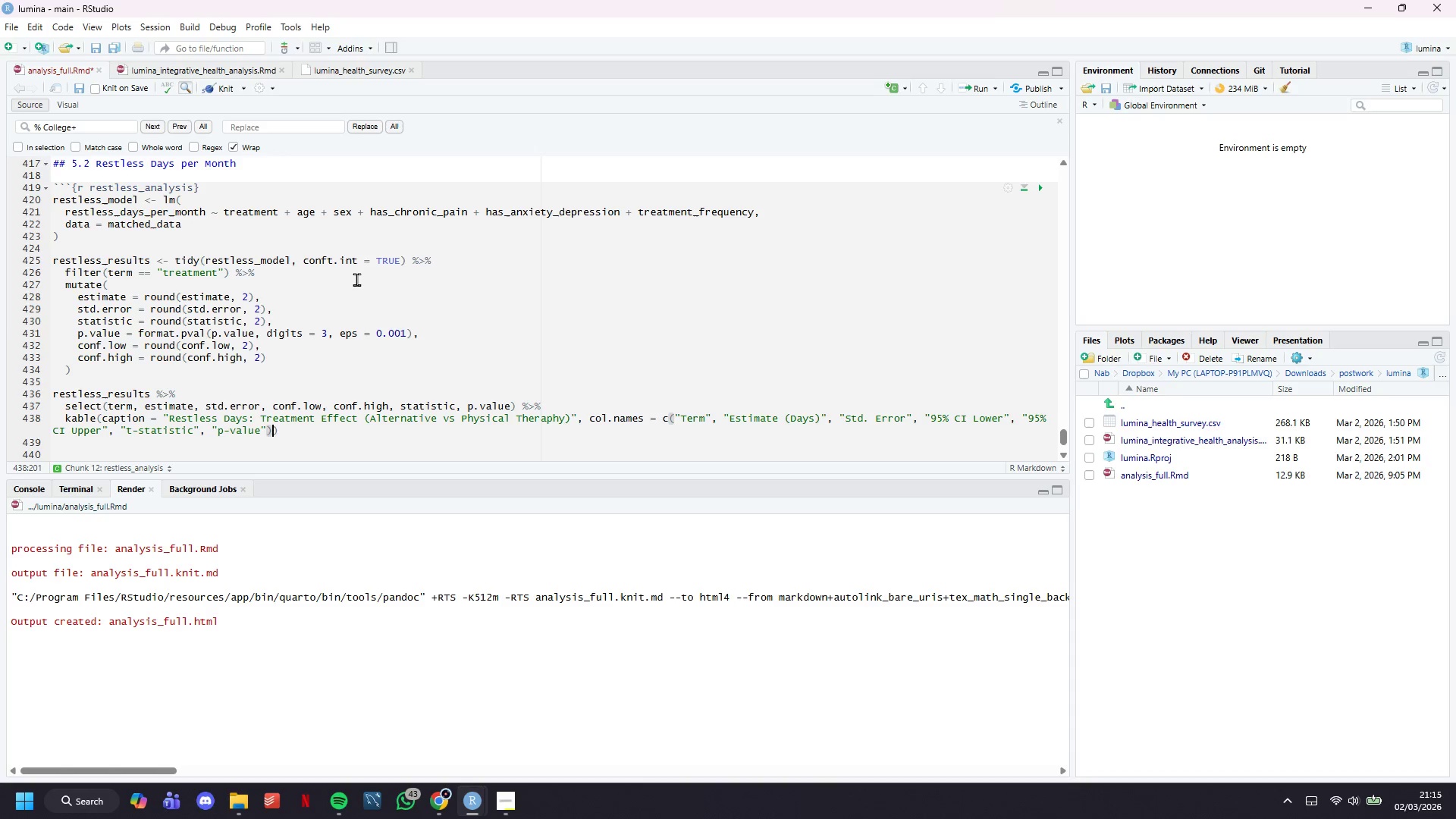 
key(ArrowRight)
 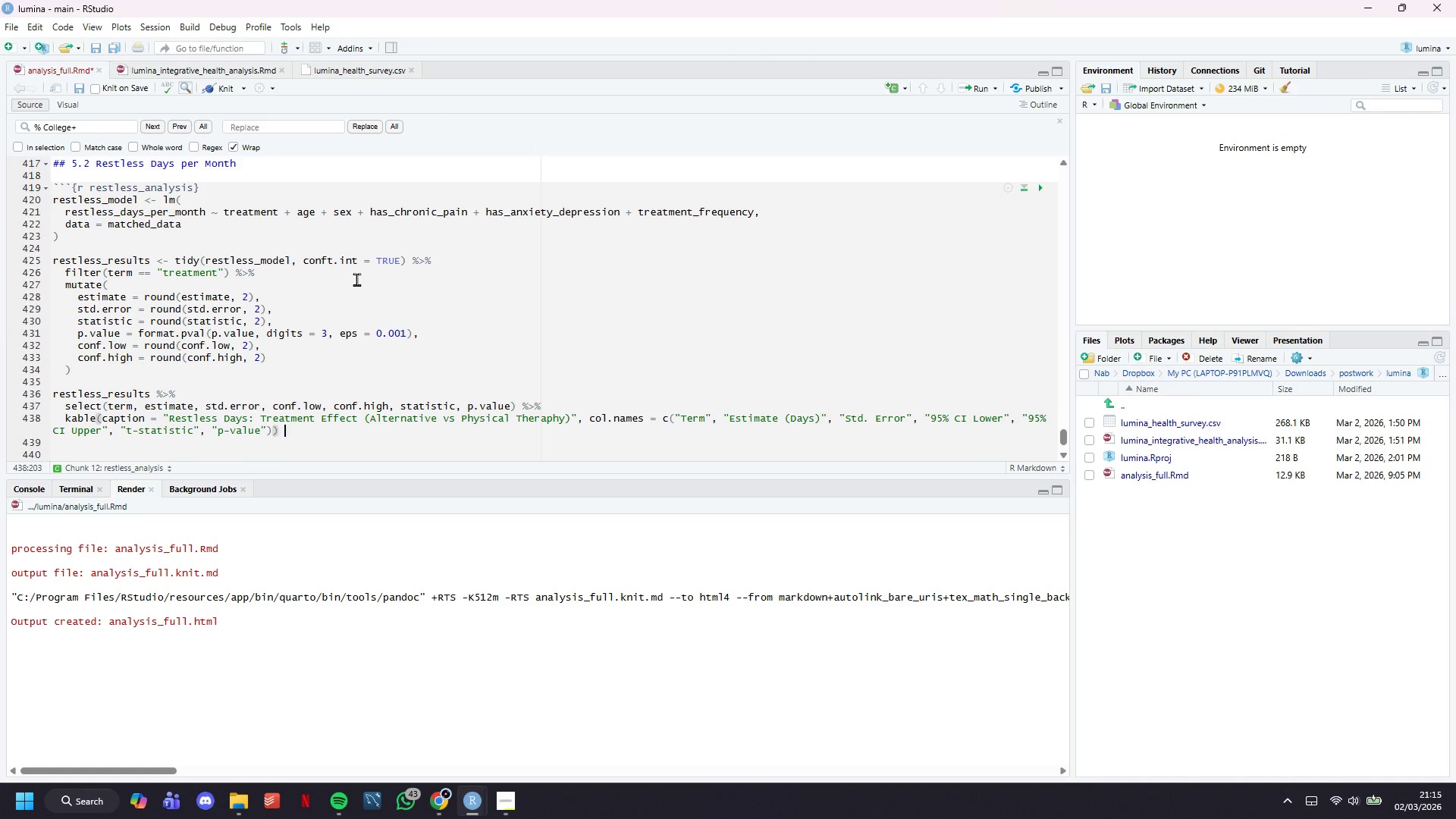 
key(Space)
 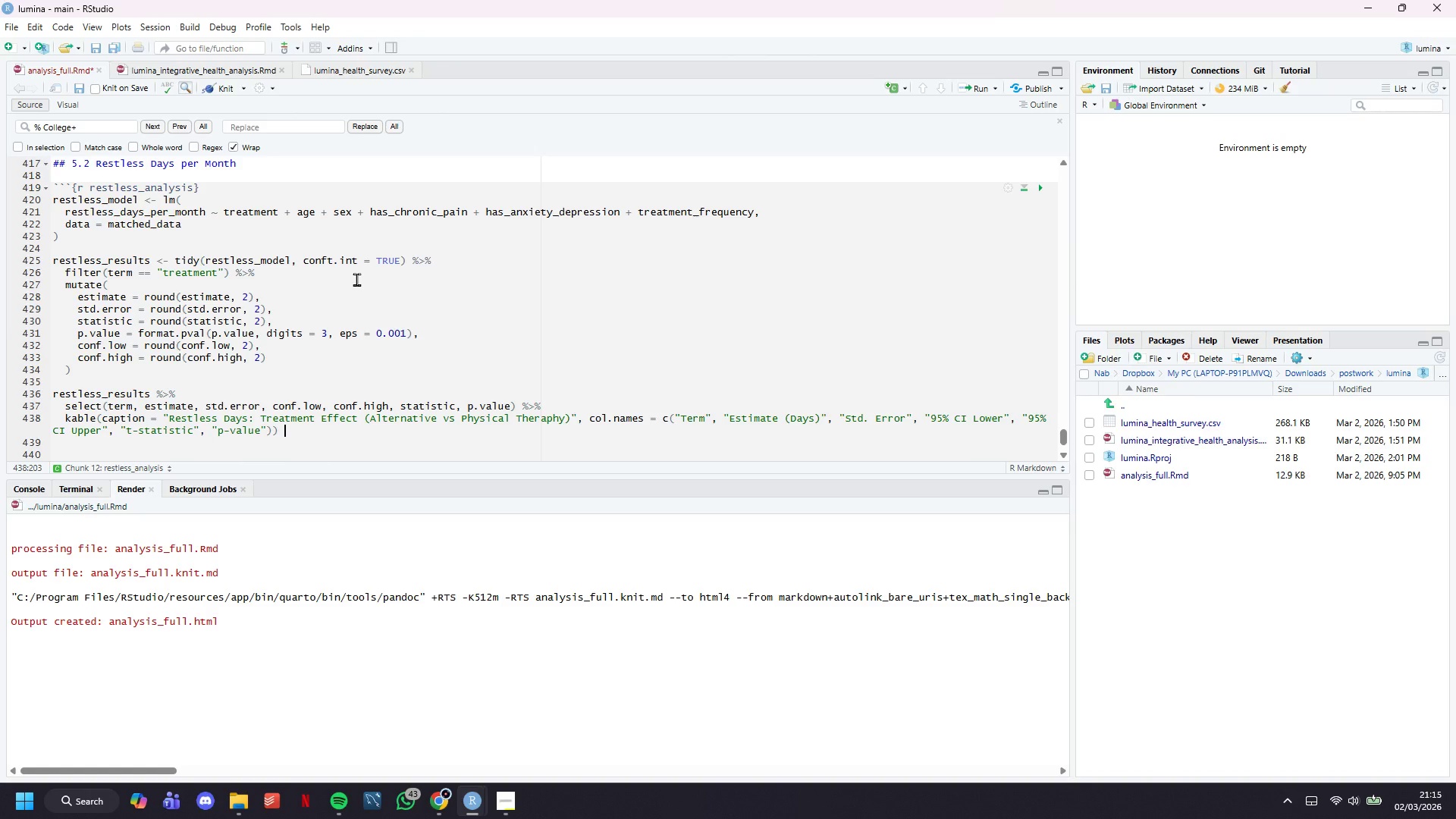 
key(Shift+5)
 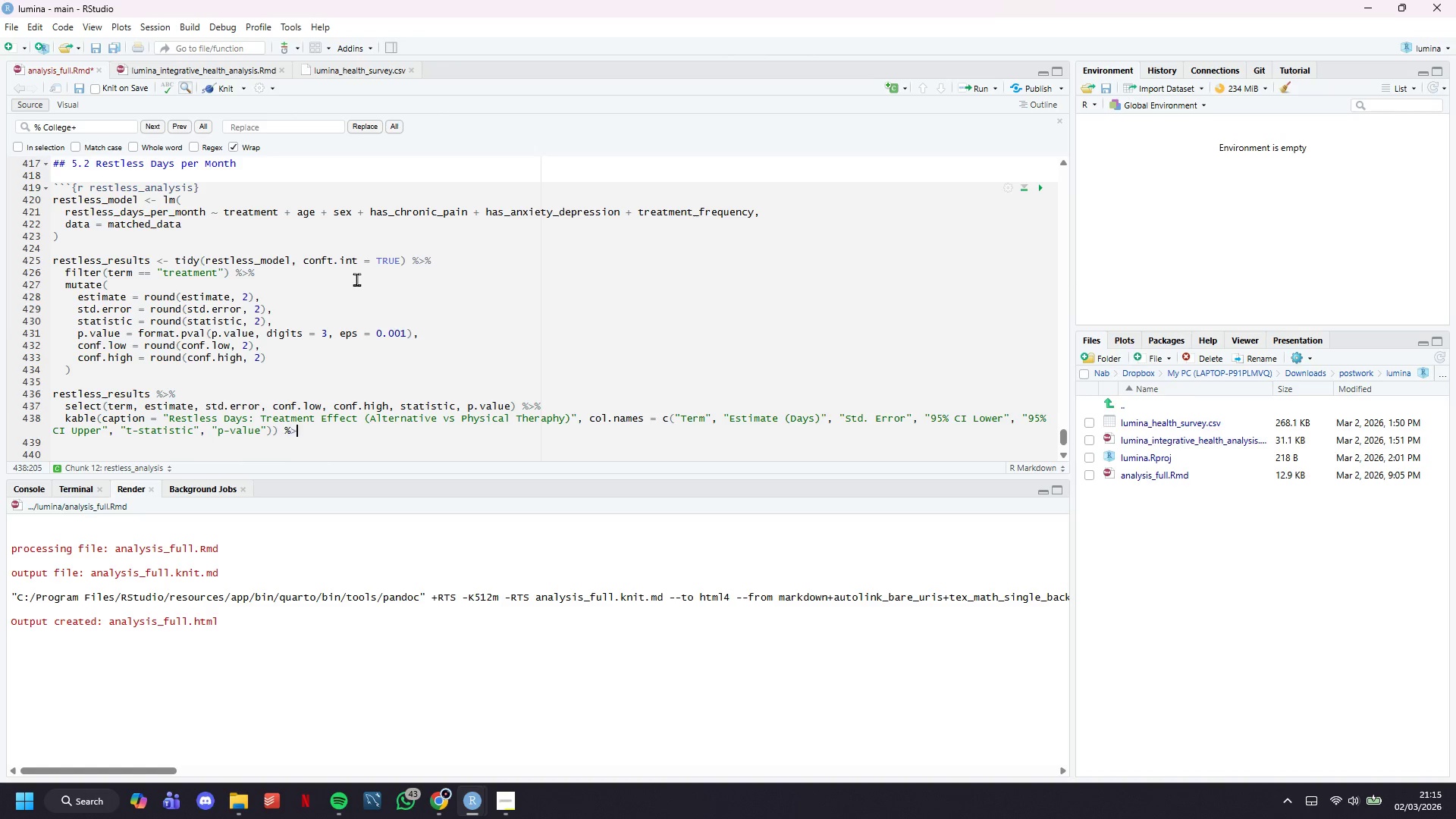 
key(Shift+Period)
 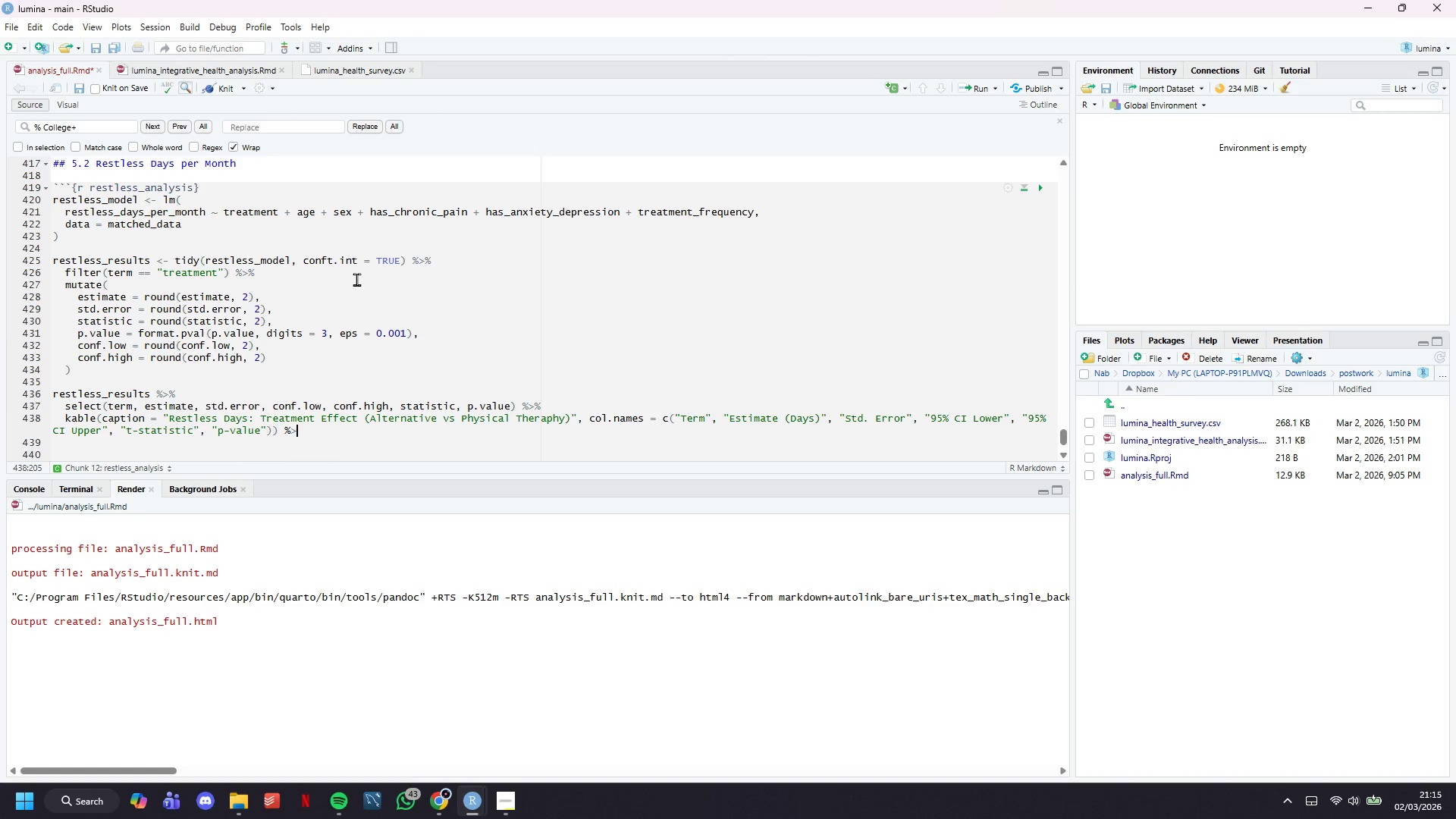 
key(Shift+5)
 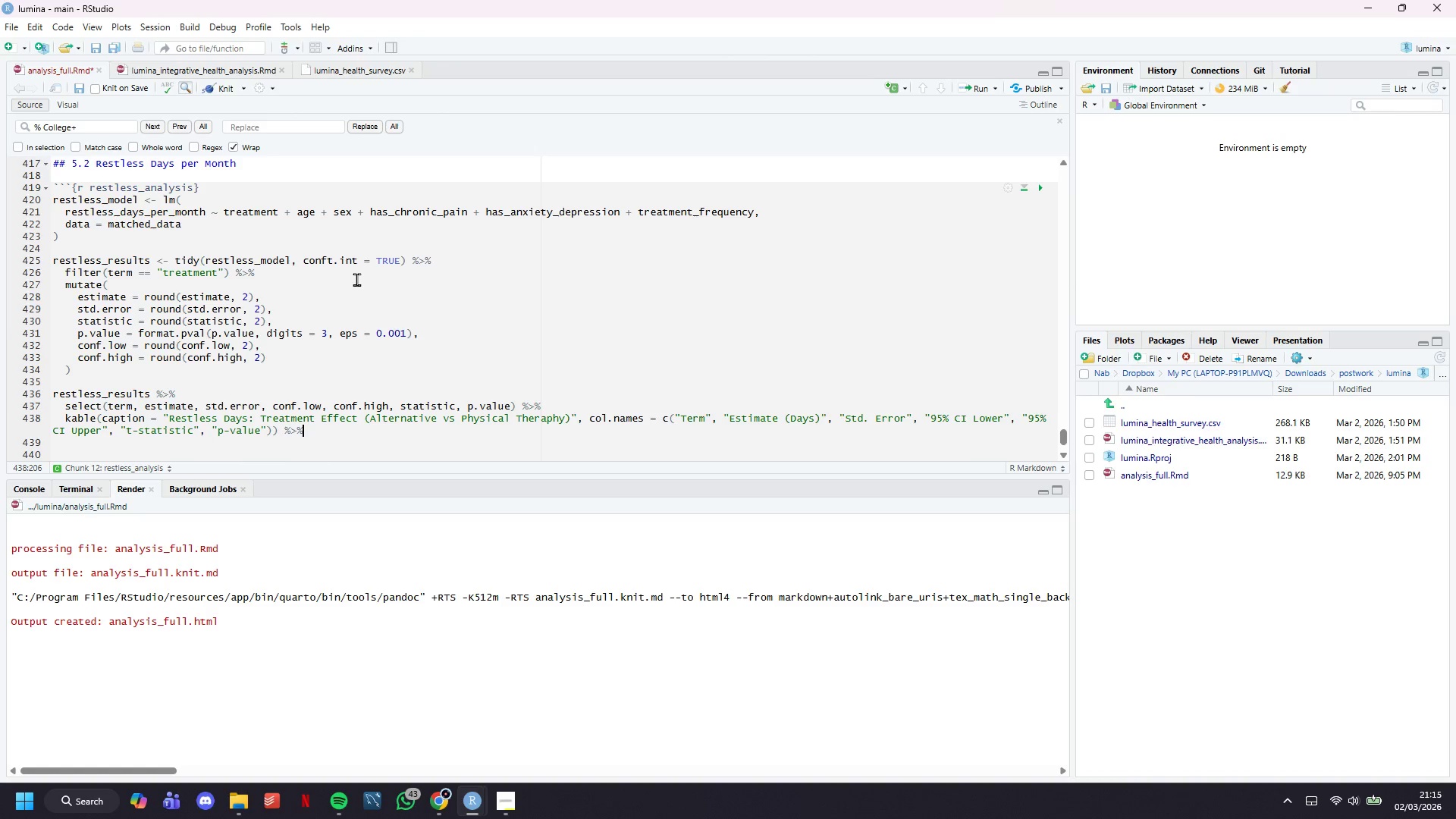 
key(Enter)
 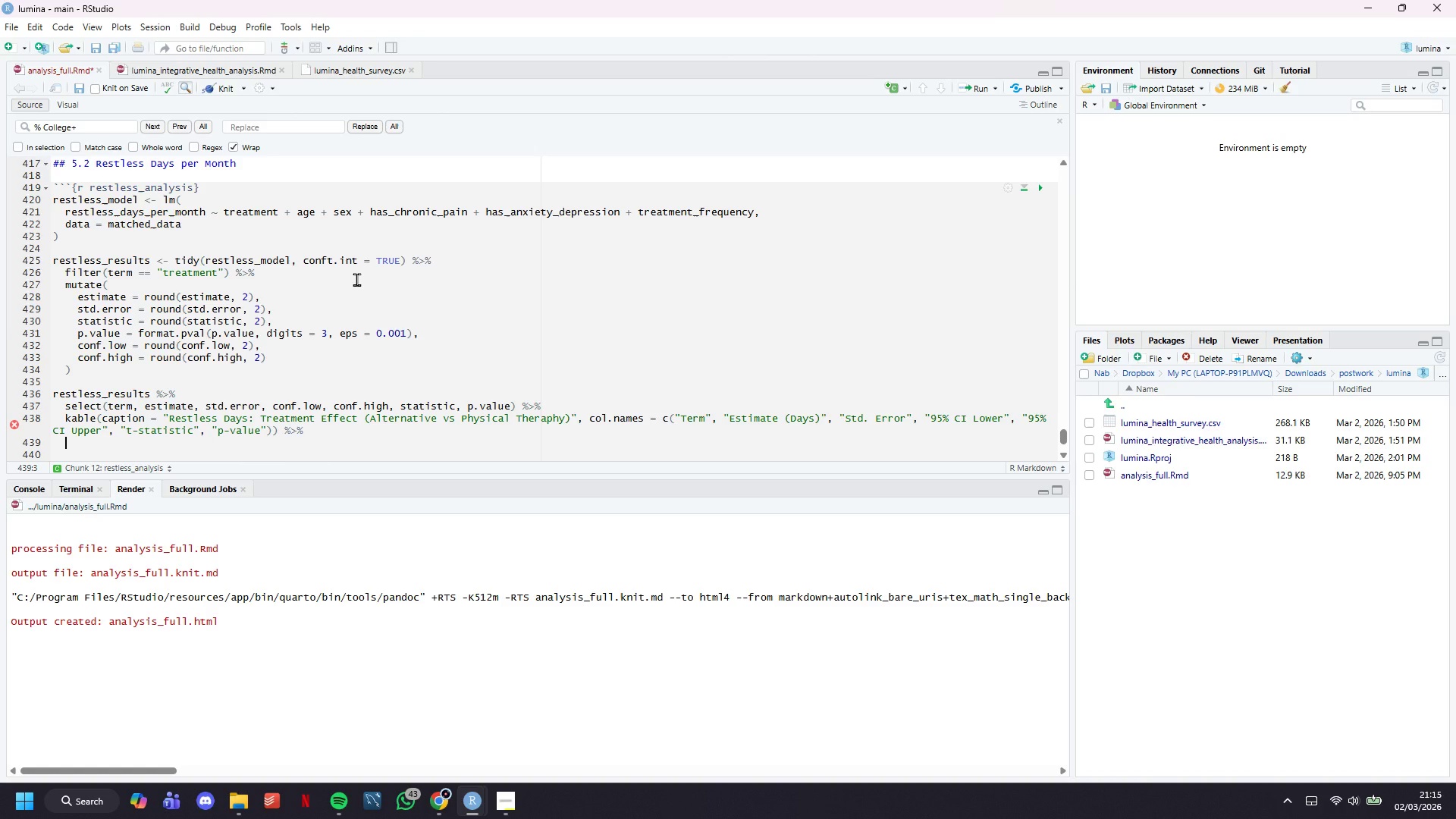 
type(kable_styling(bootsra)
key(Backspace)
key(Backspace)
key(Backspace)
type(strap_otio)
key(Tab)
type("striped)
 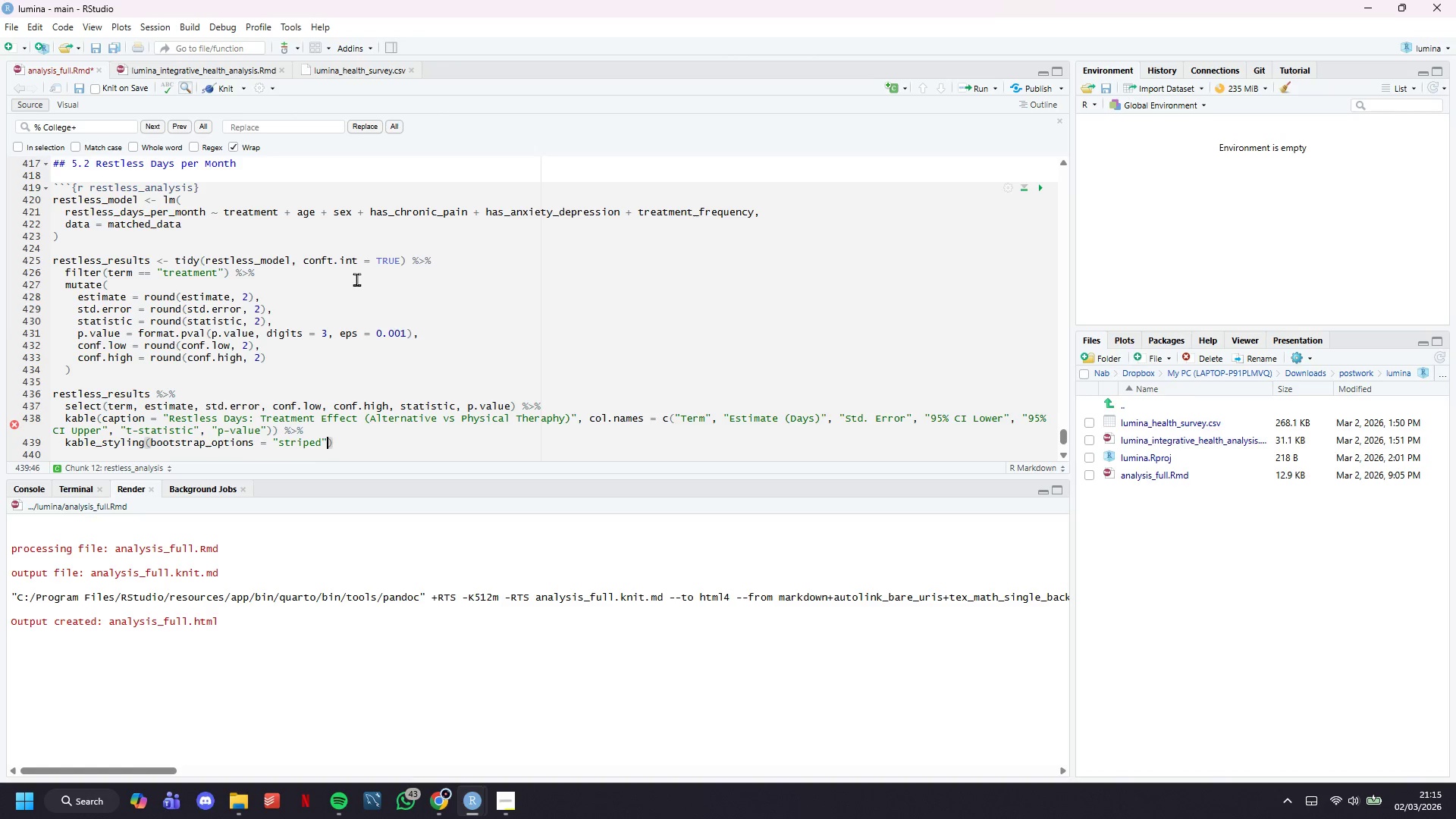 
 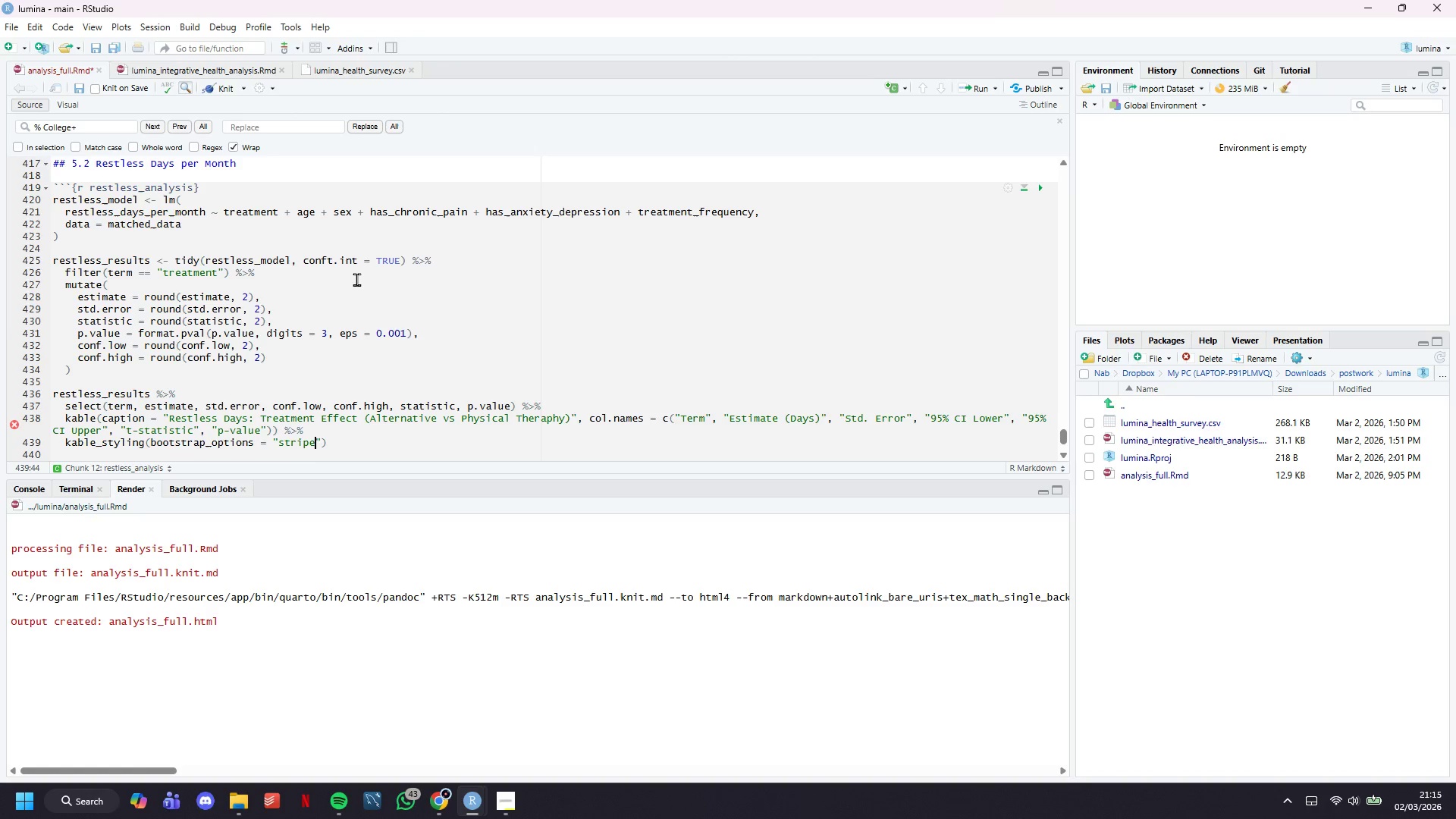 
key(ArrowRight)
 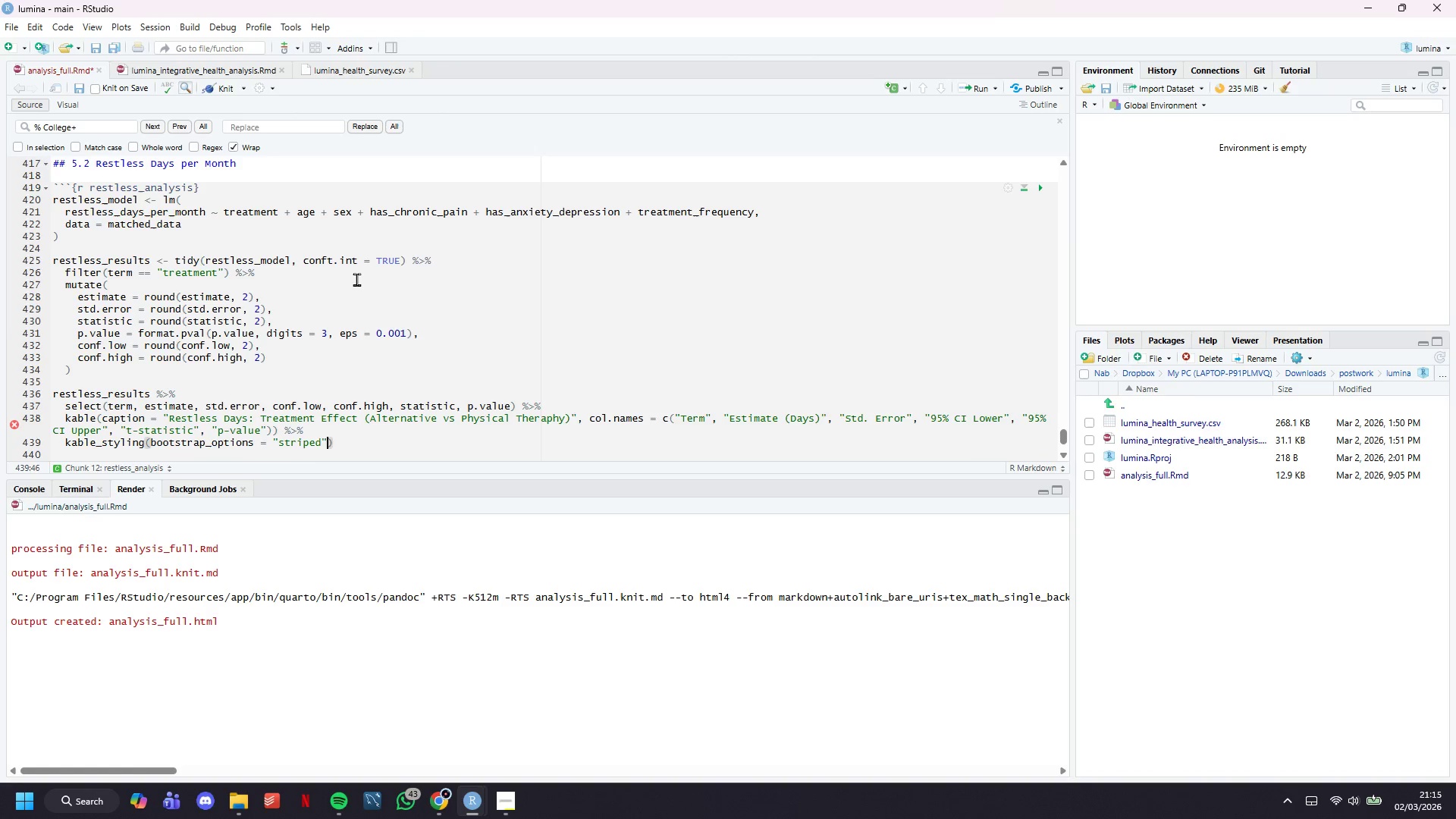 
type(, full_width = FALSE)
 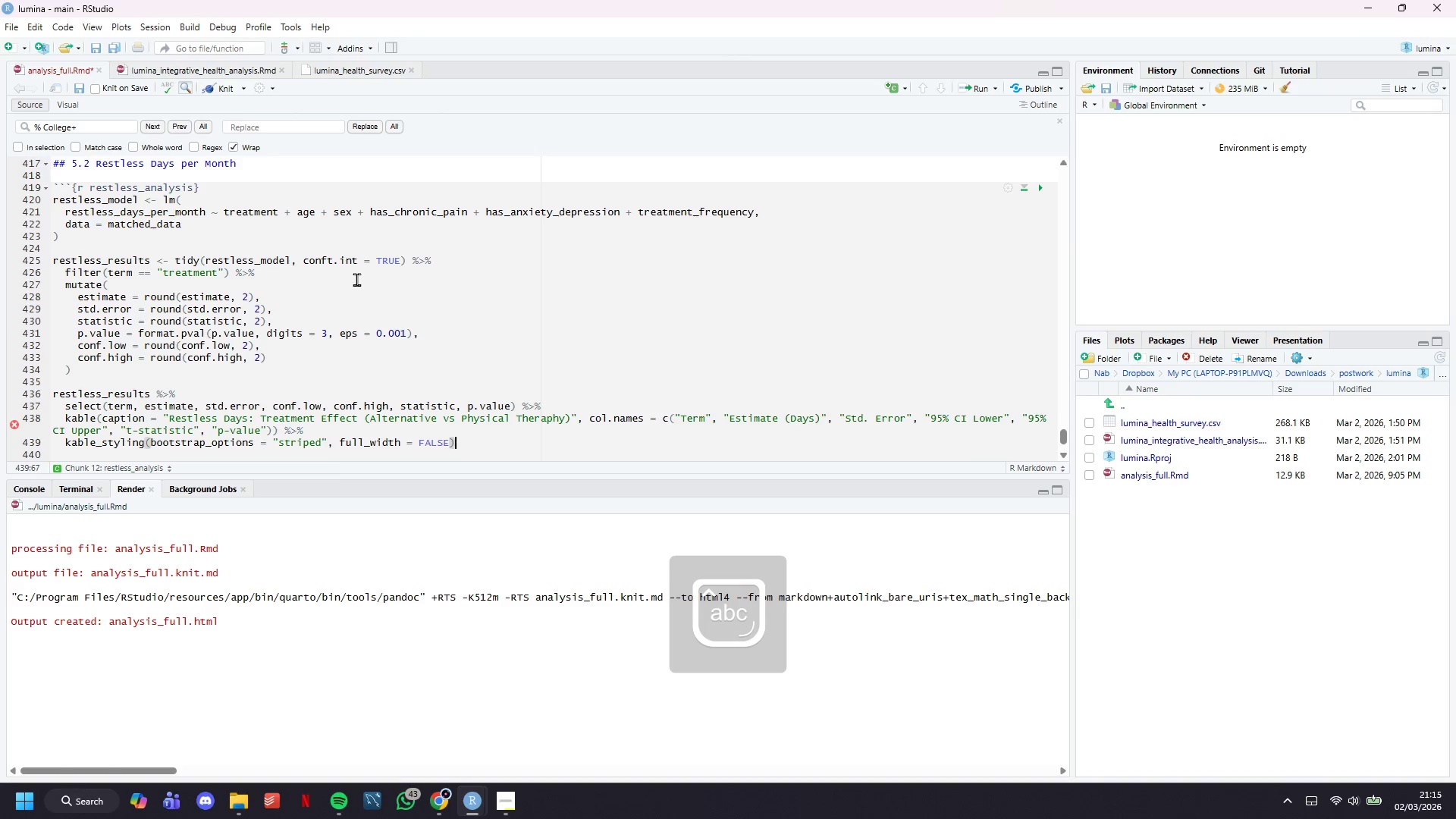 
key(ArrowRight)
 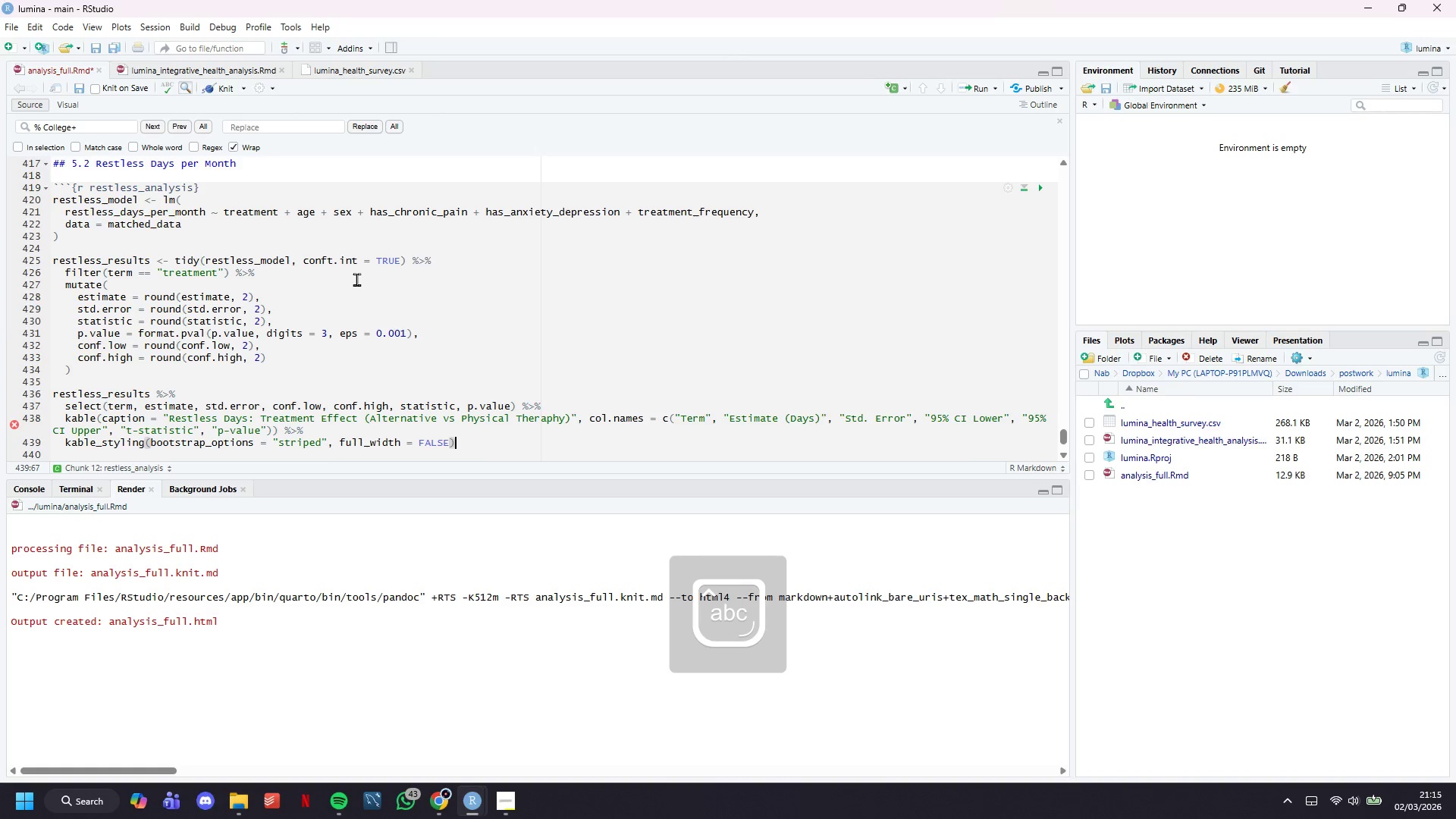 
key(Space)
 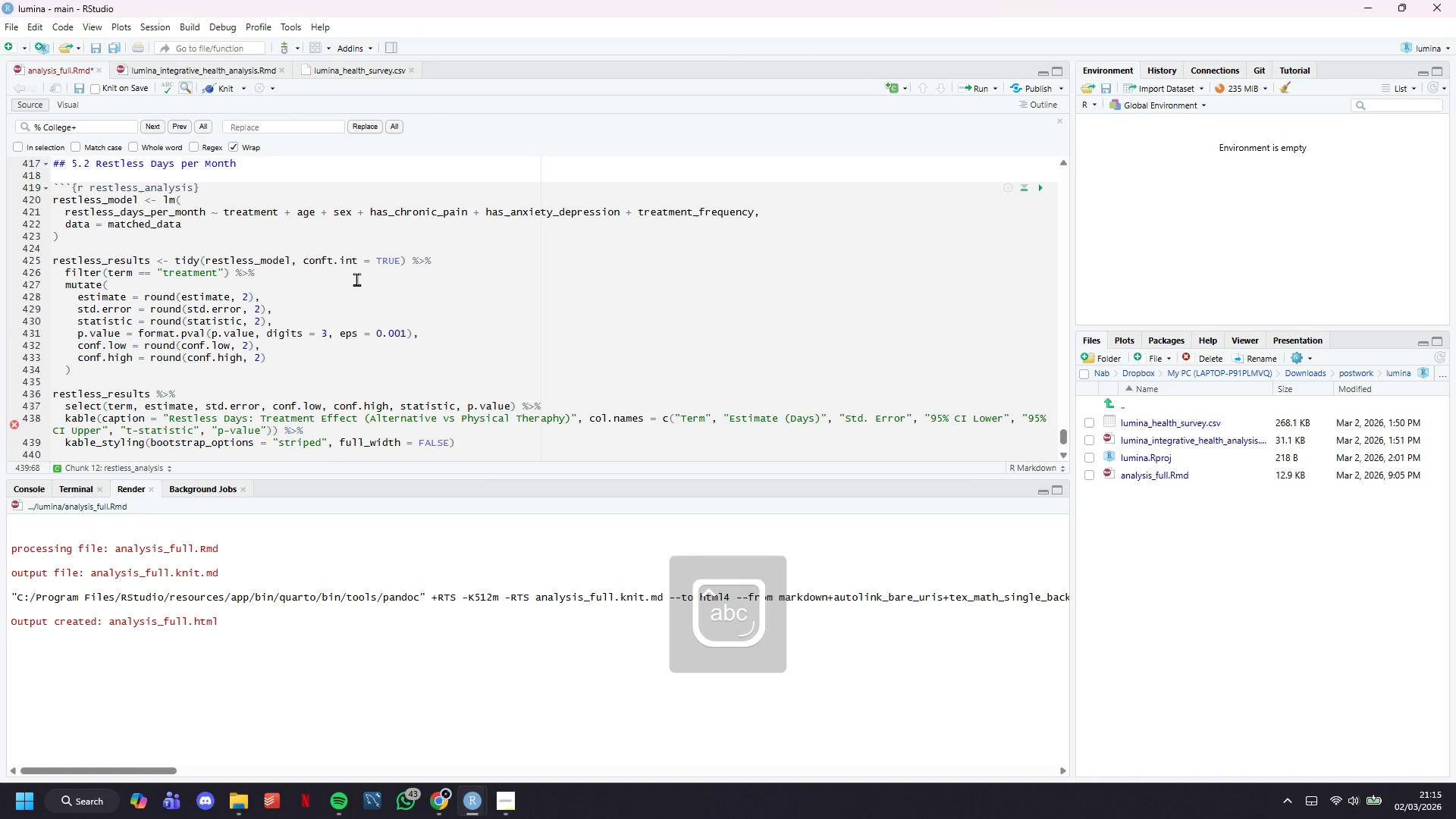 
key(Shift+5)
 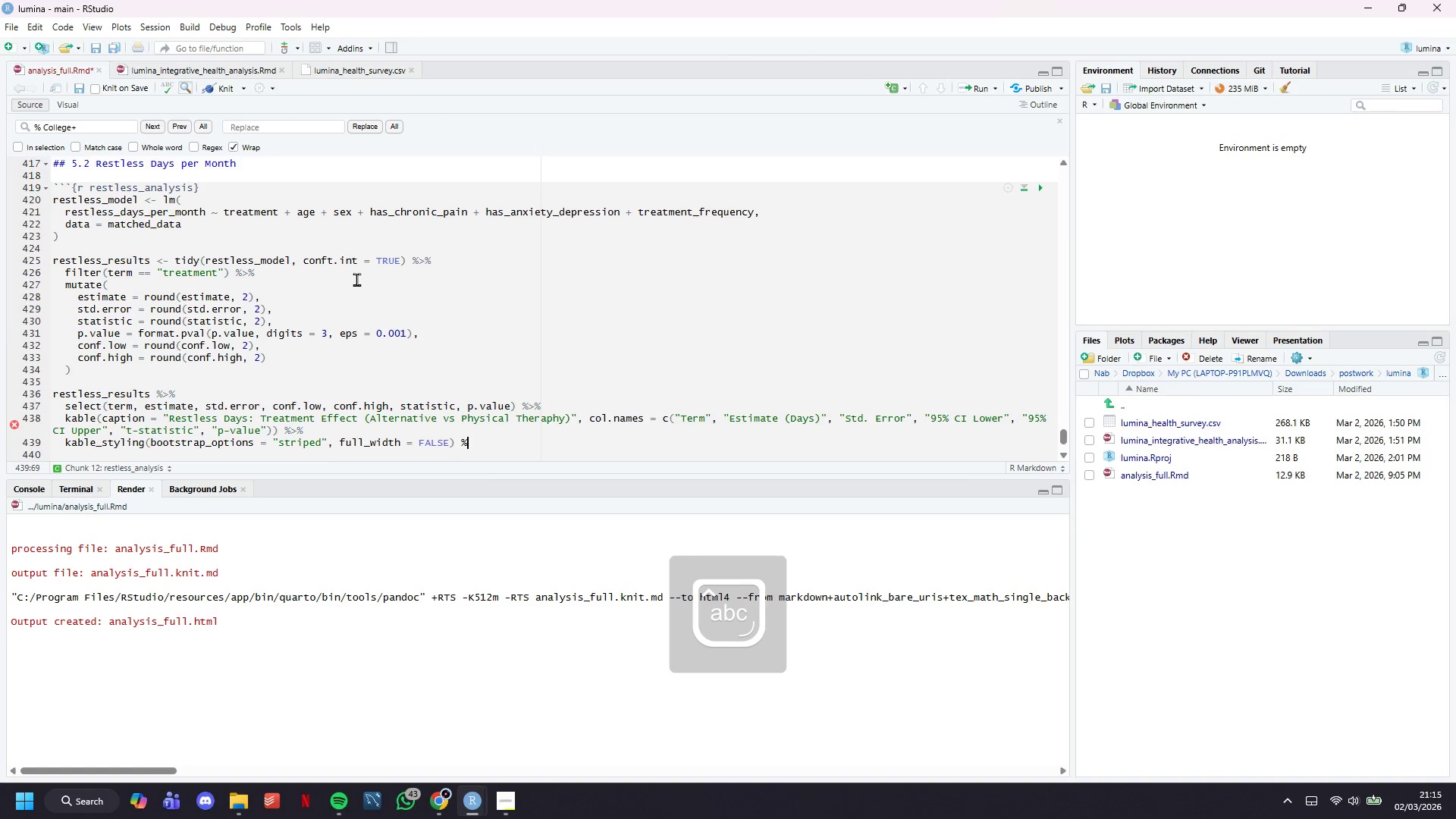 
key(Shift+Slash)
 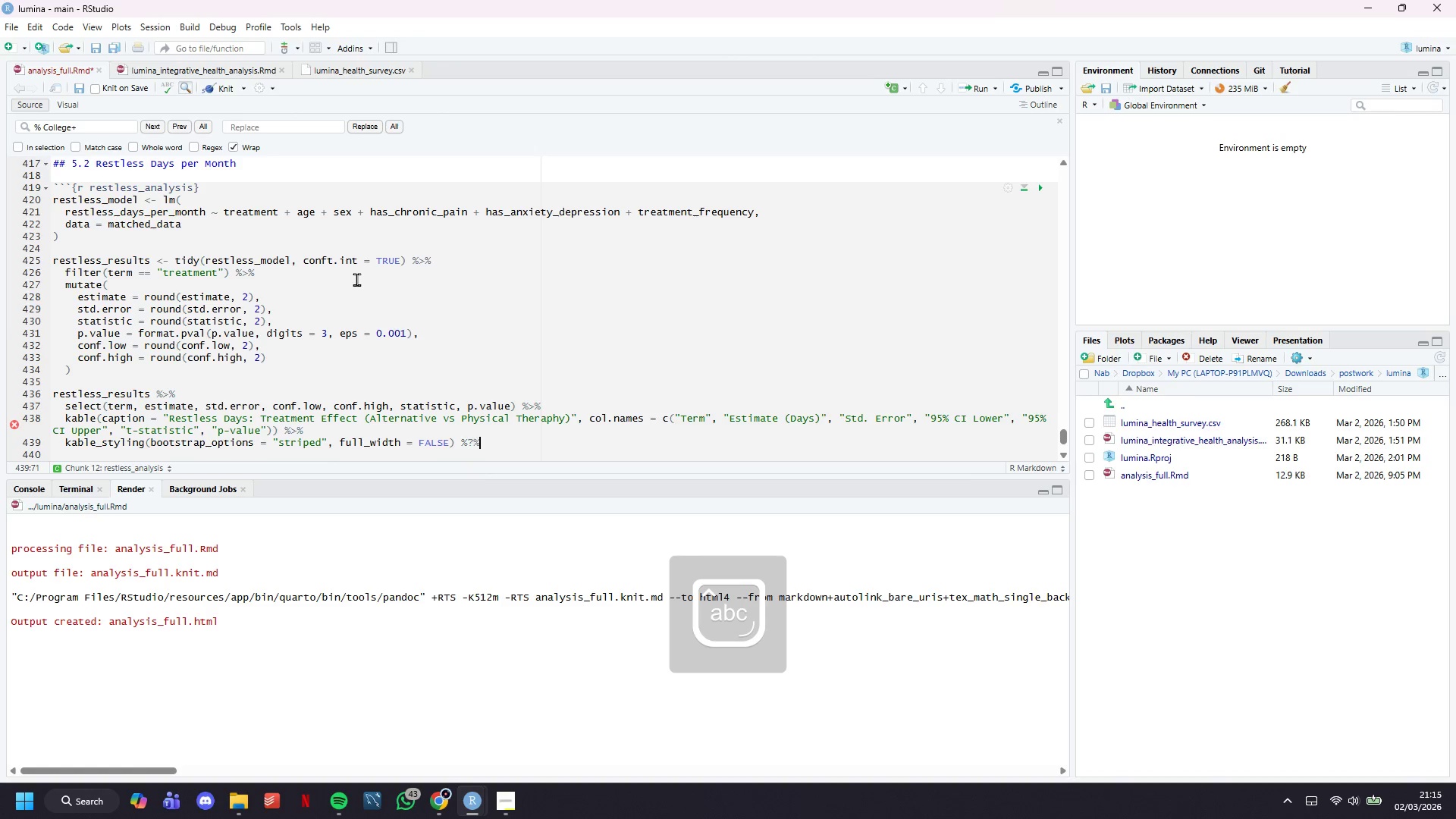 
key(Shift+5)
 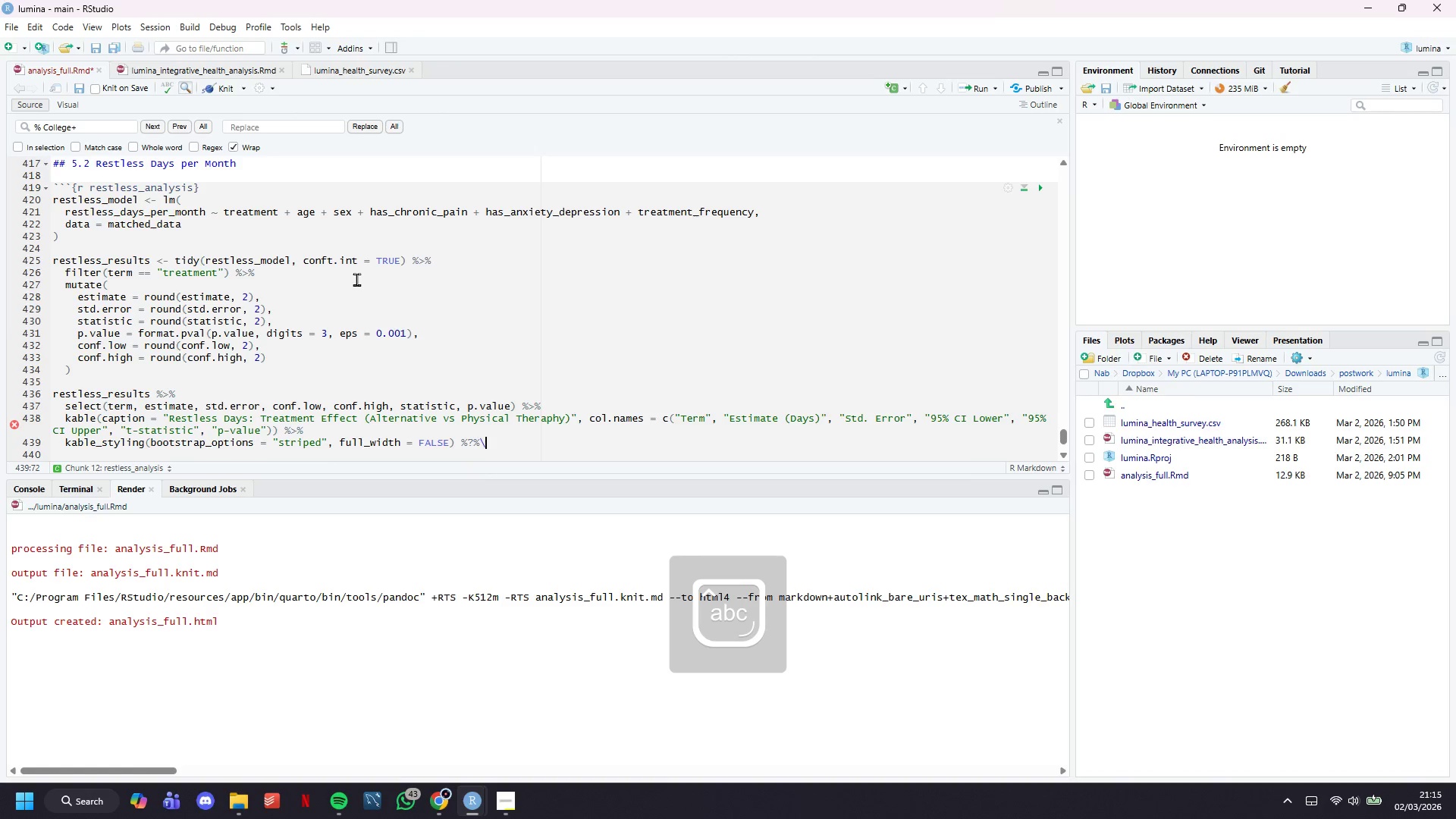 
key(Backslash)
 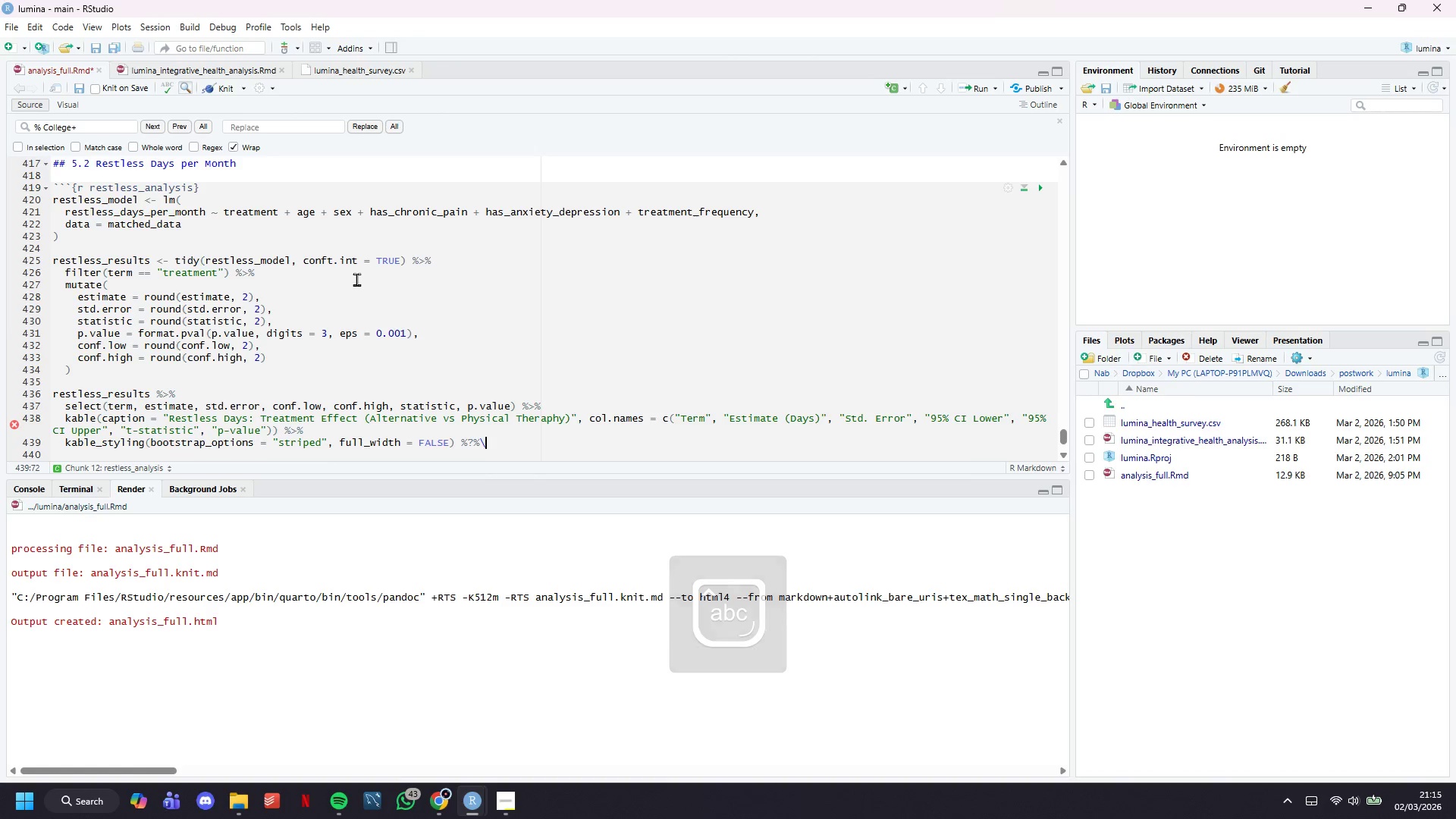 
key(Backspace)
 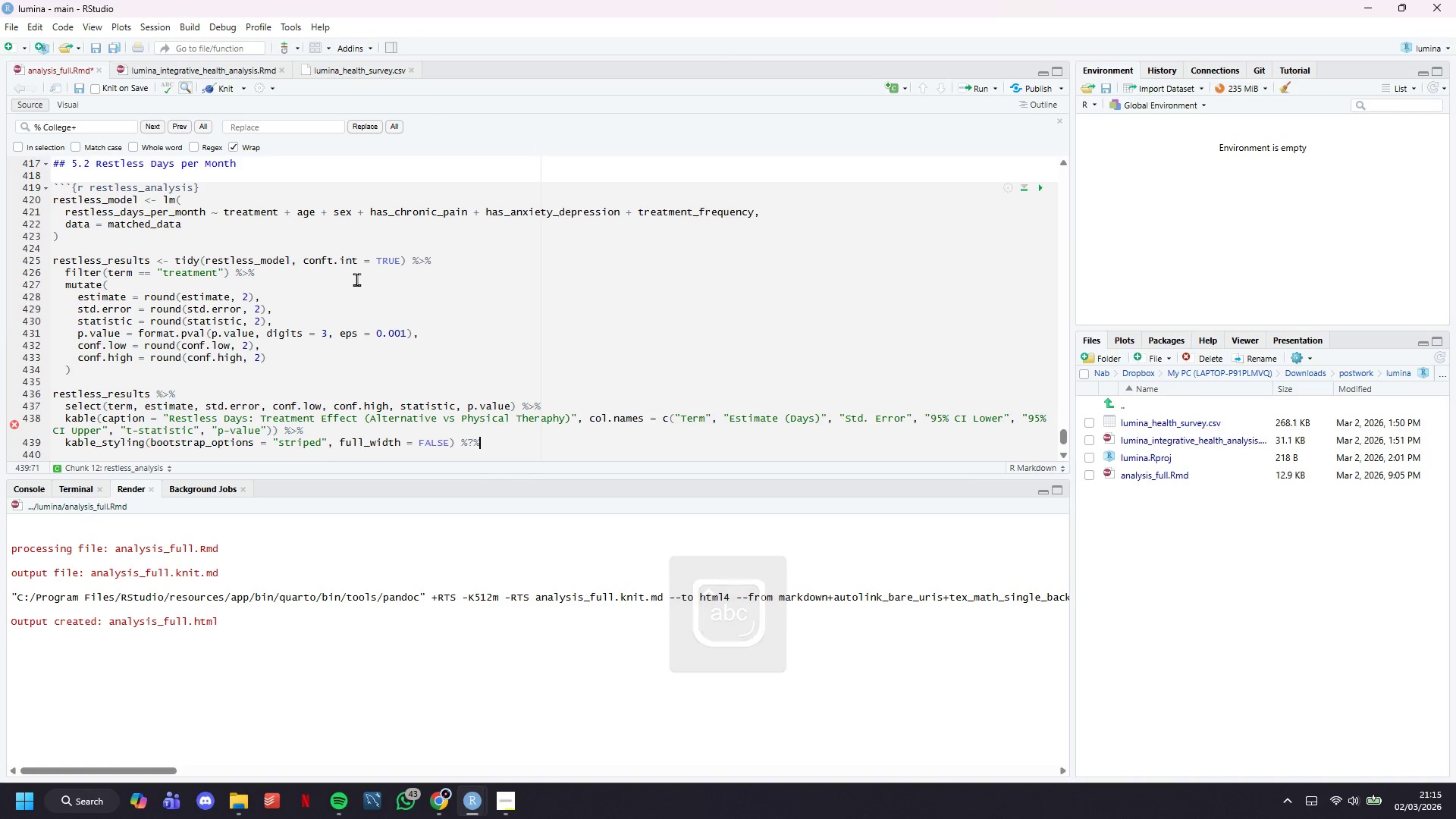 
key(Backspace)
 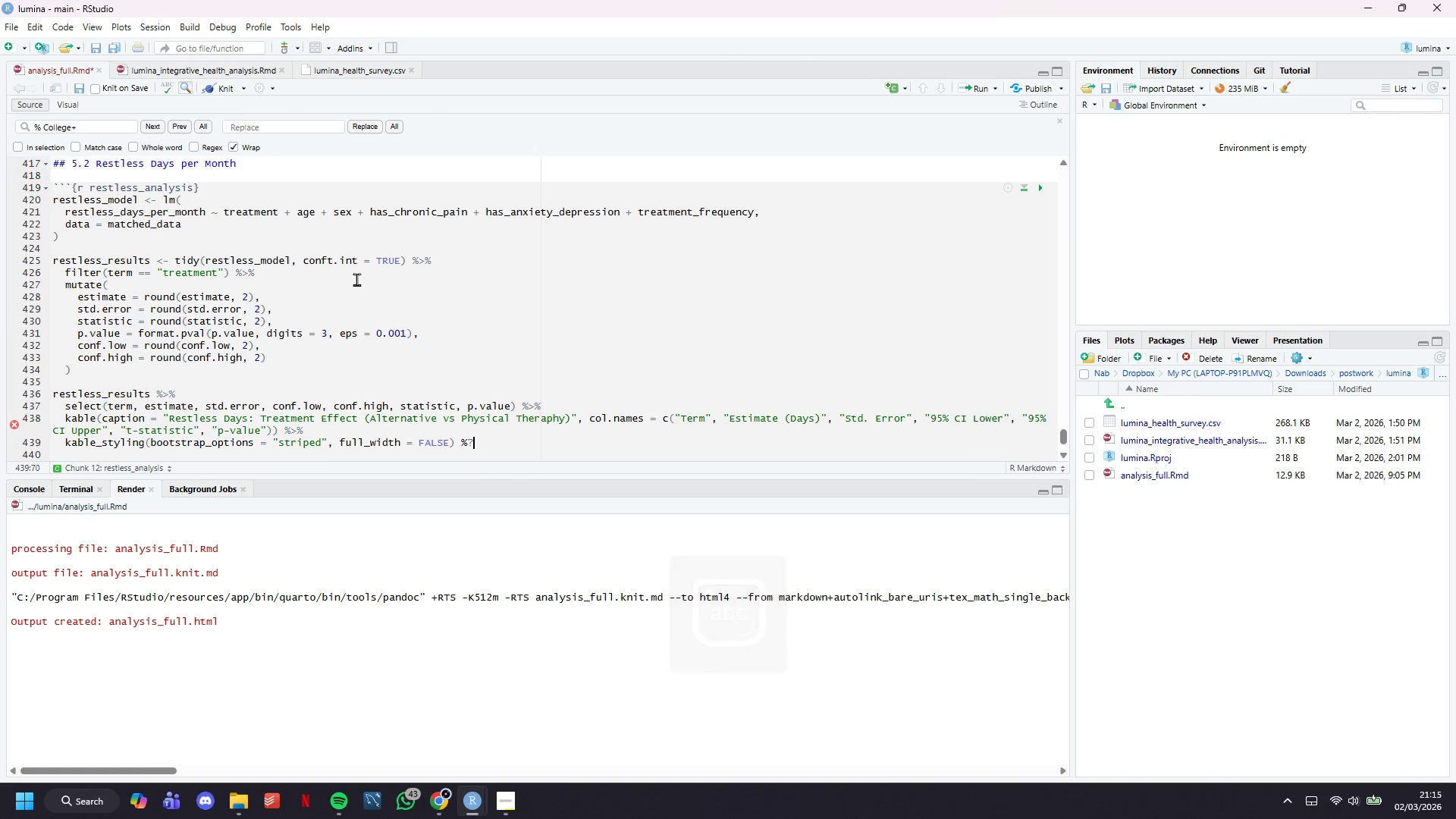 
key(Backspace)
 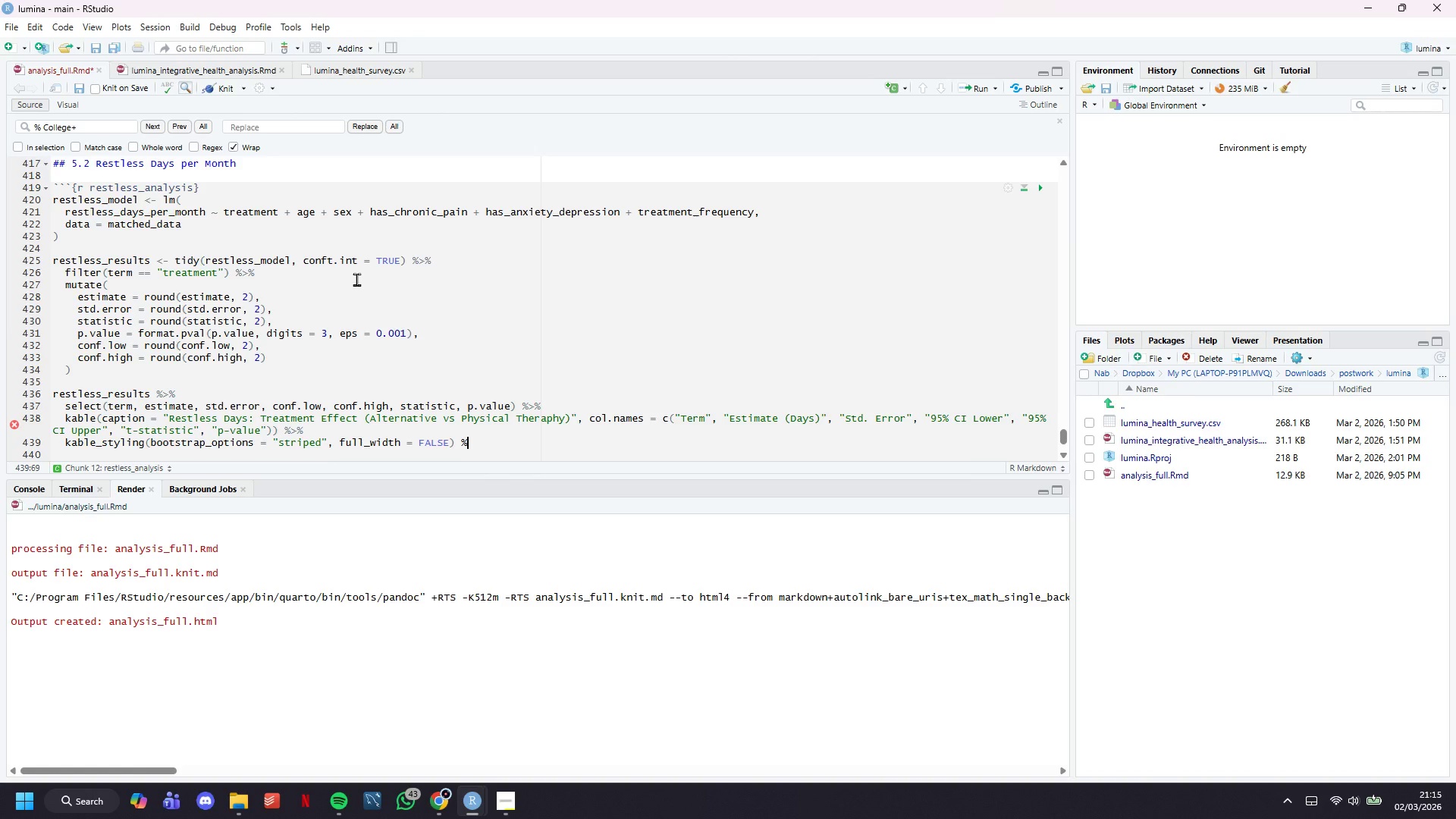 
key(Shift+Period)
 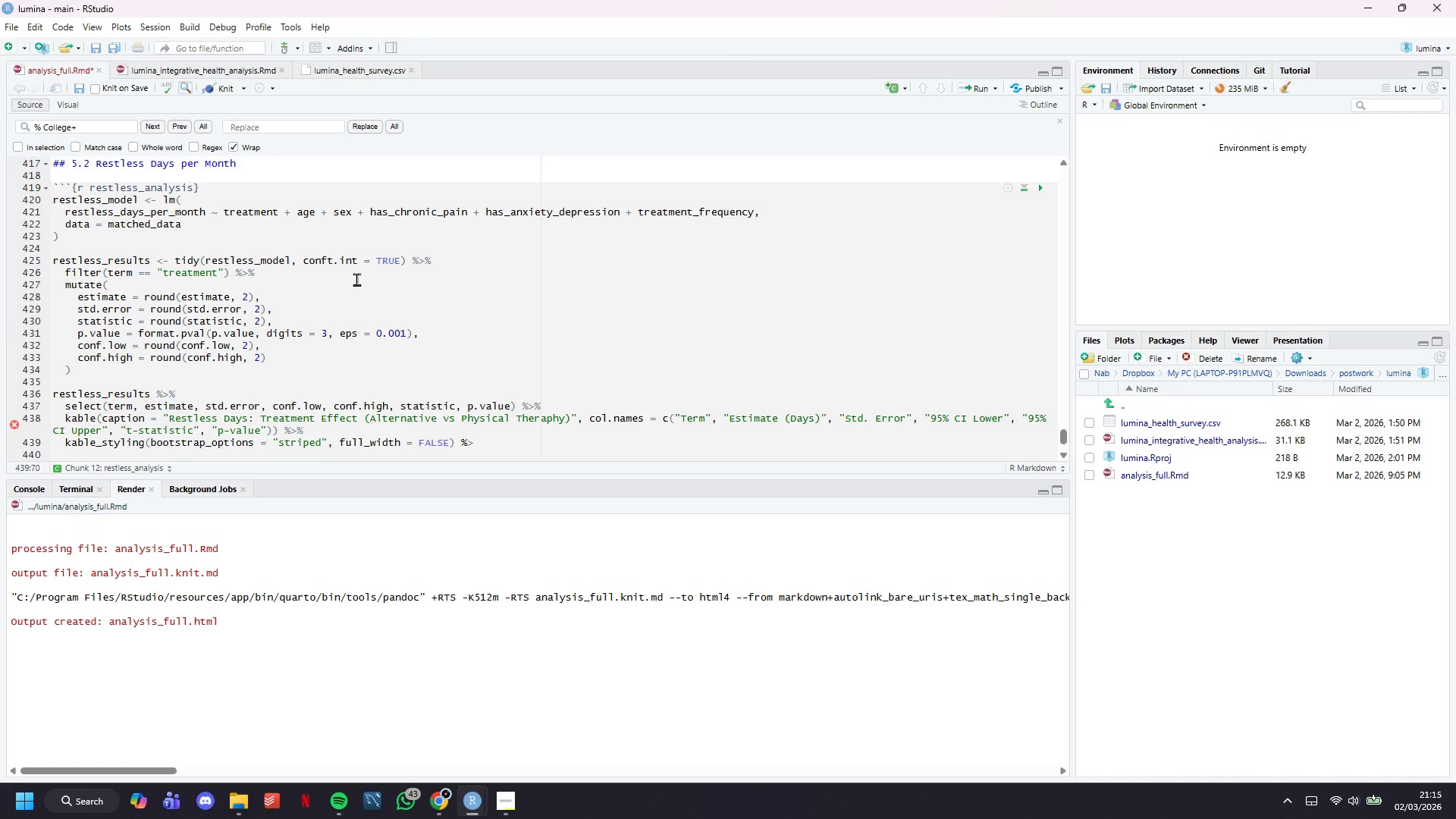 
key(Shift+5)
 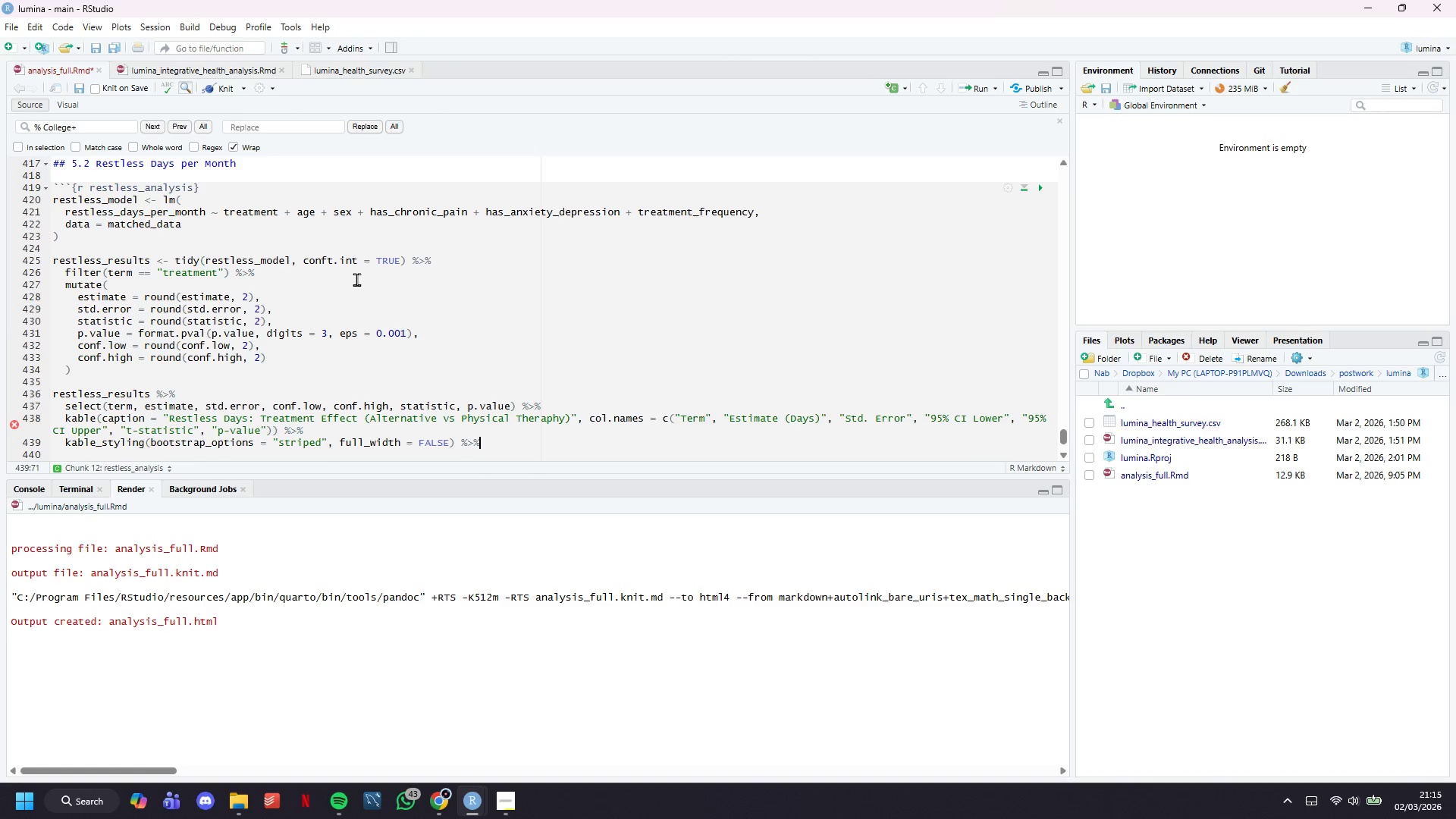 
key(Enter)
 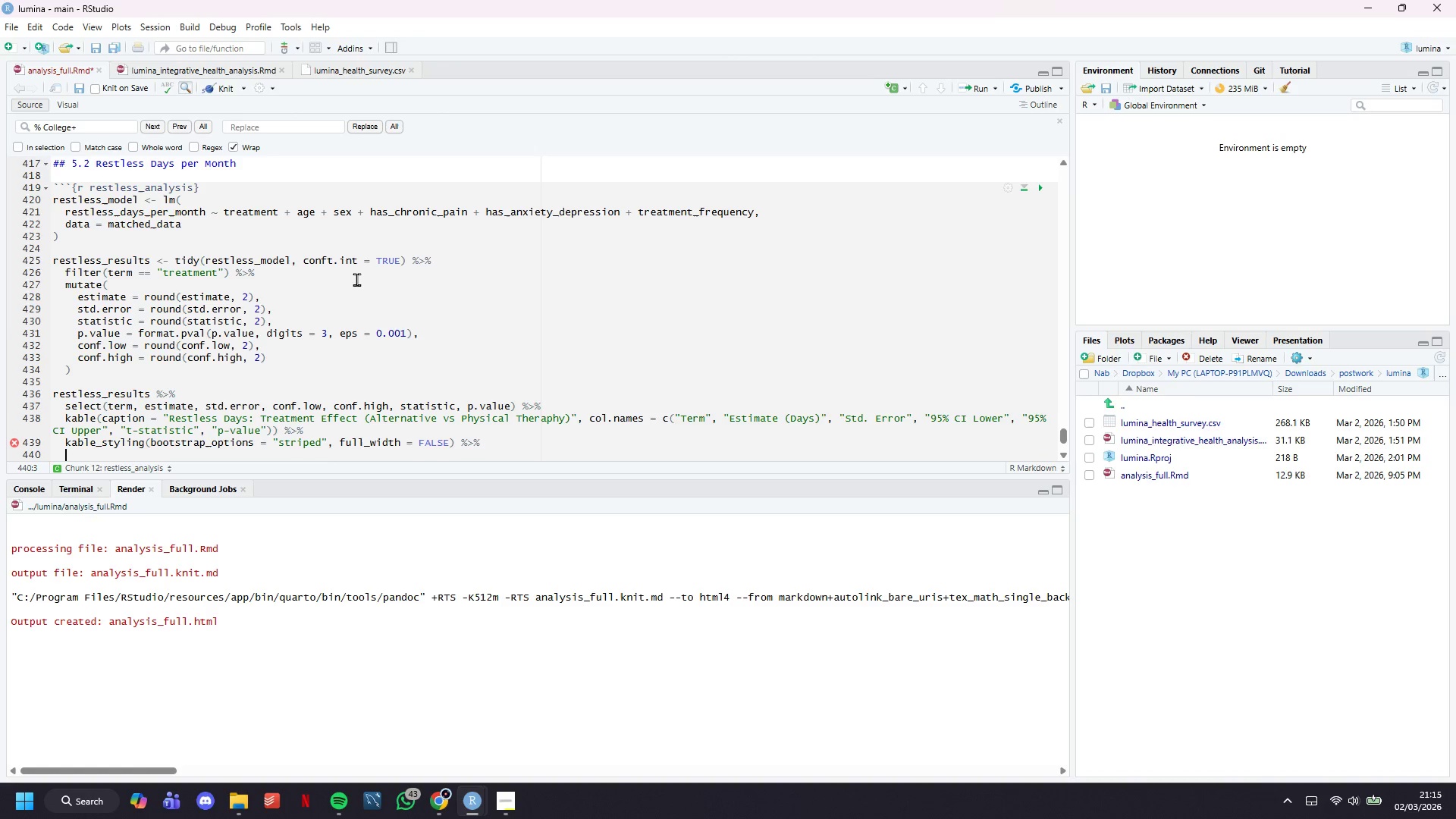 
wait(9.22)
 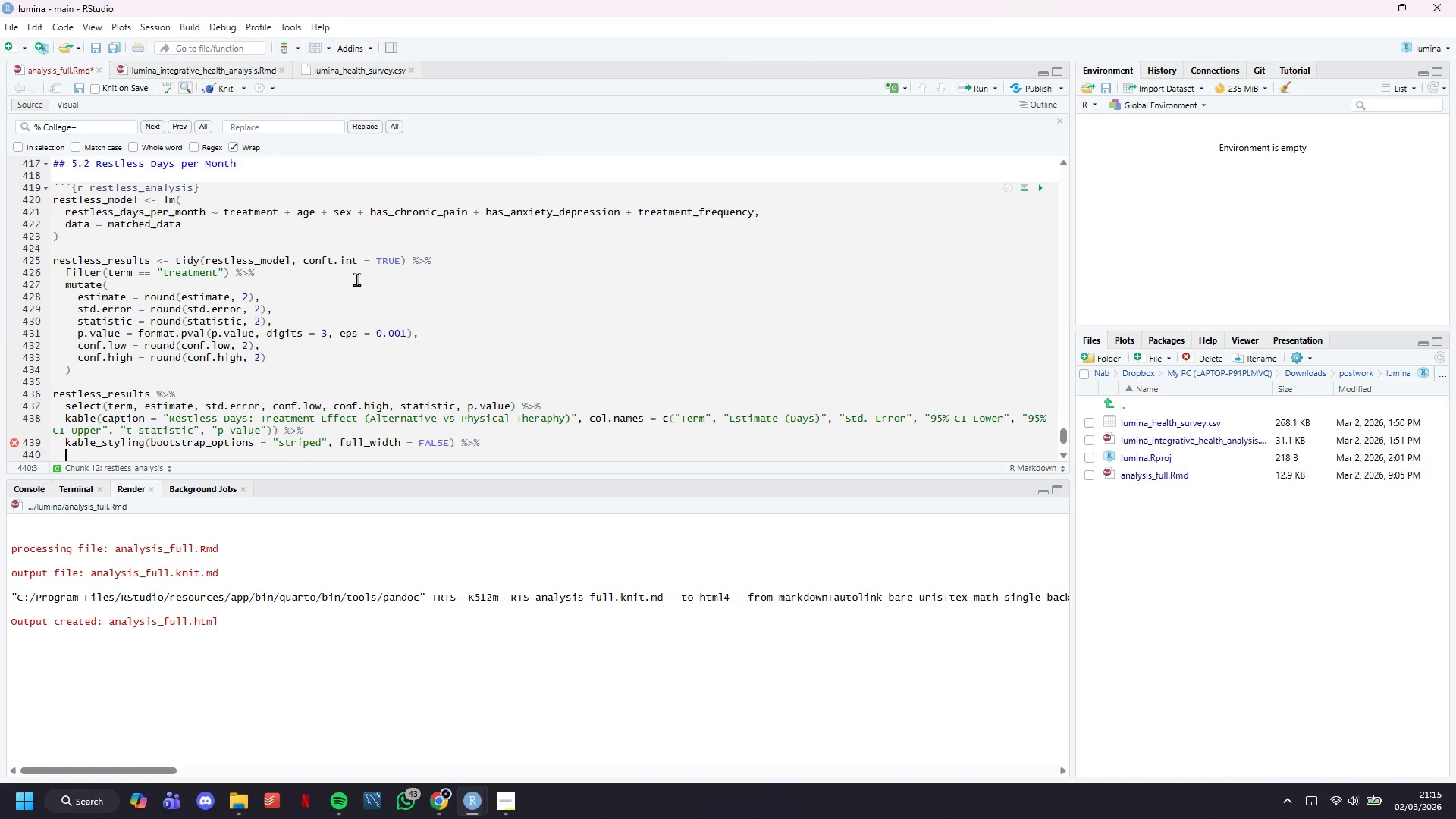 
scroll: coordinate [376, 256], scroll_direction: down, amount: 3.0
 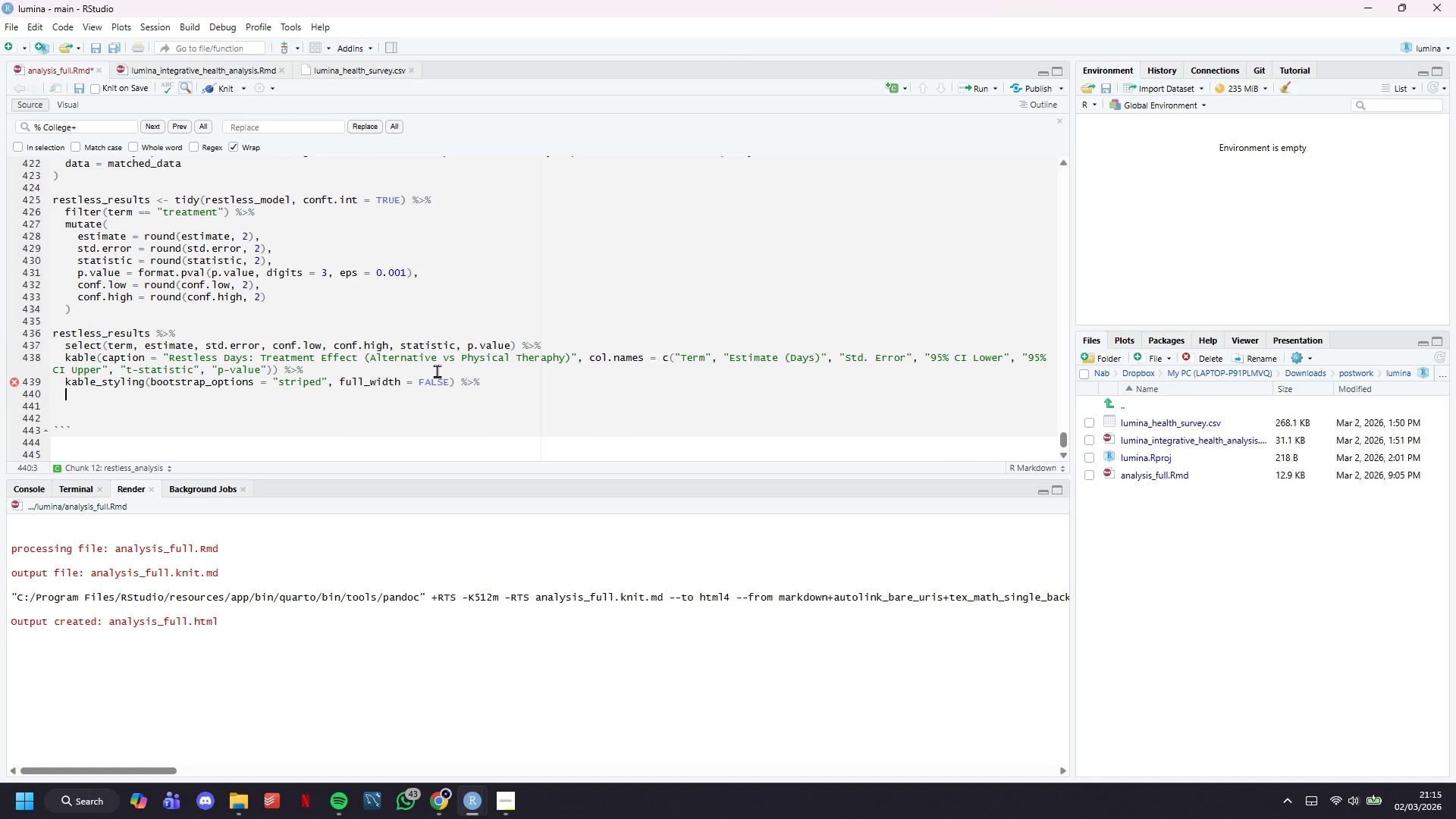 
type(row_spec(0, bold = TRUE, )
 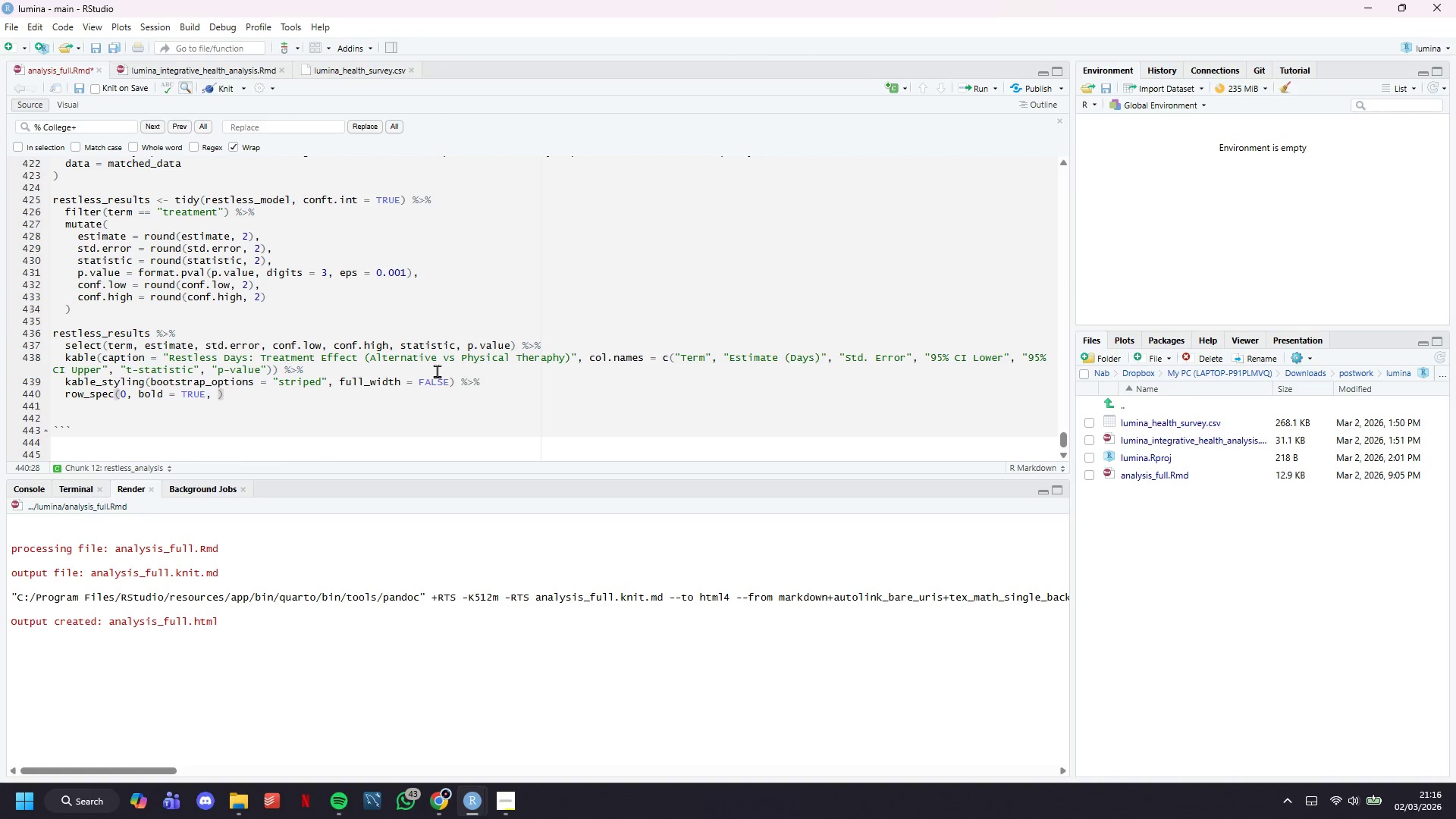 
wait(10.52)
 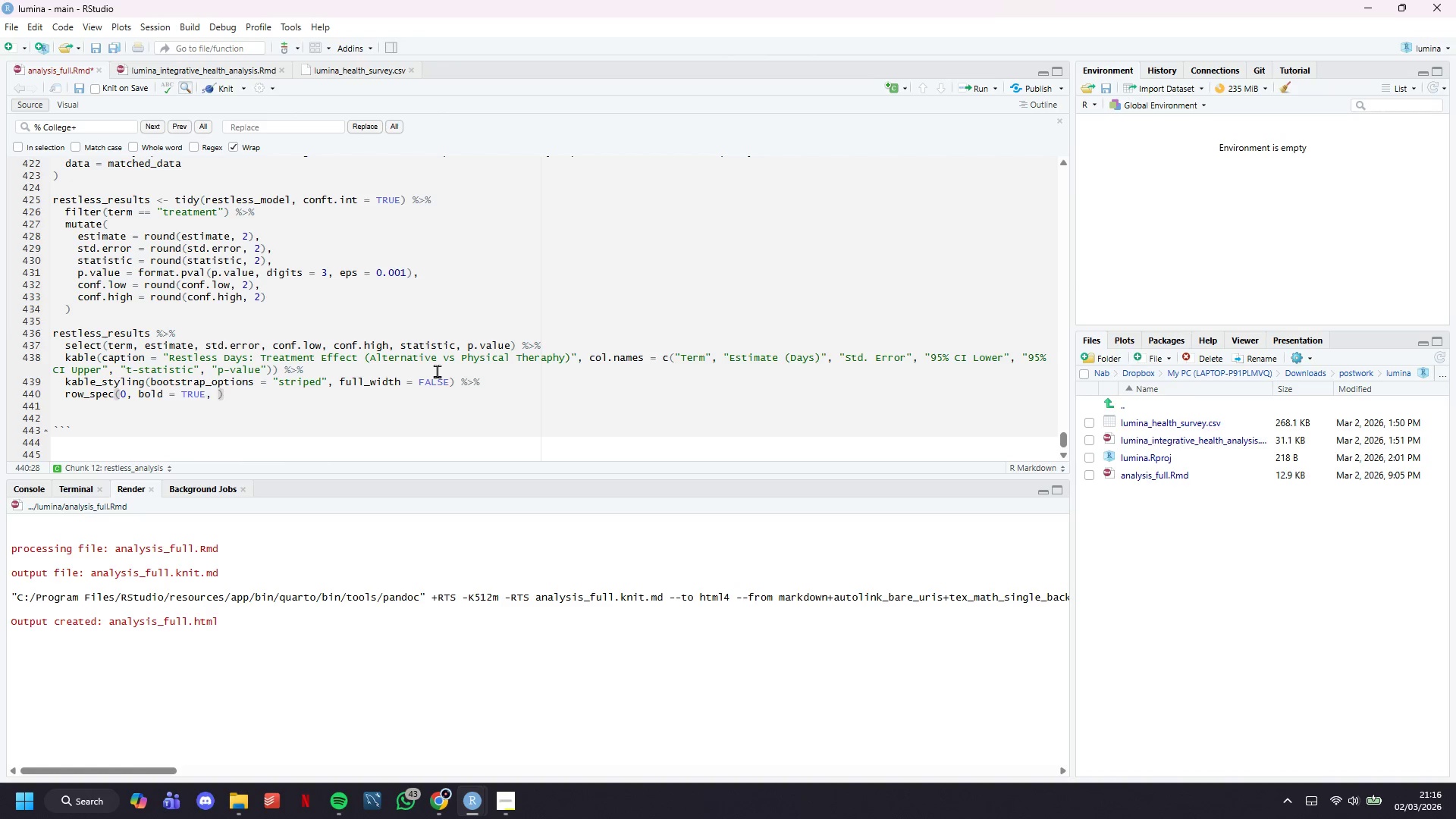 
type(background = "#16a085)
 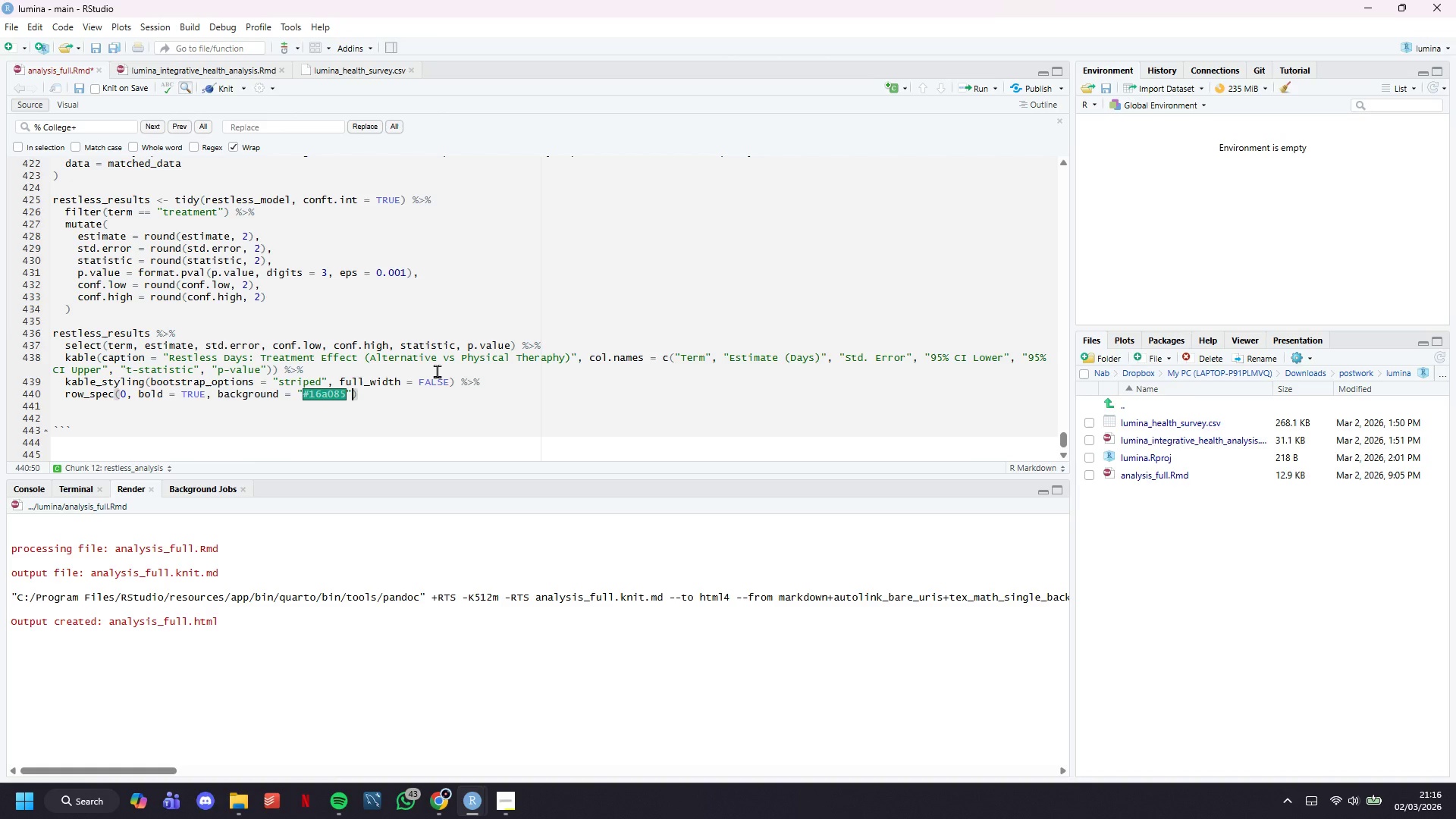 
 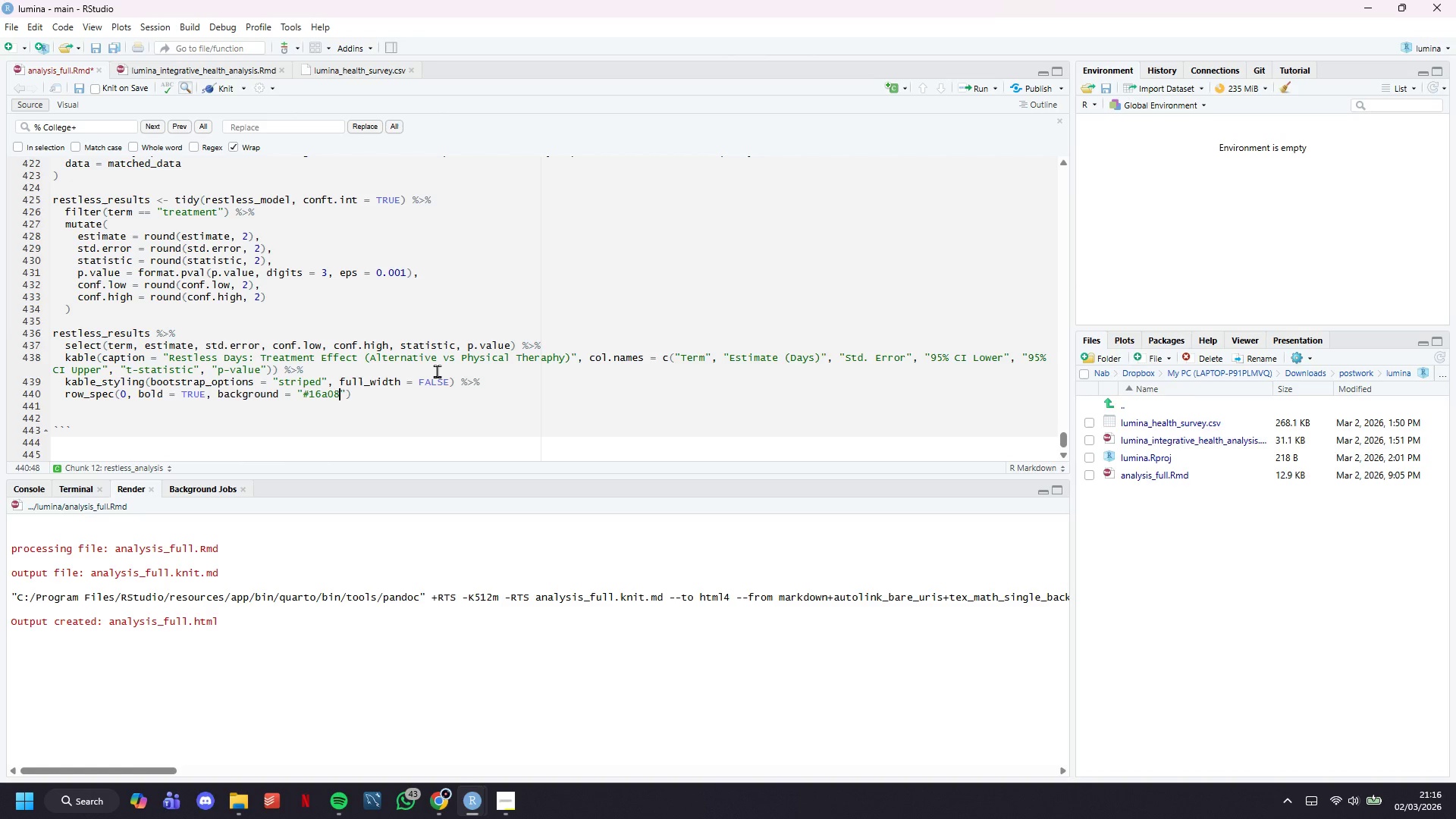 
key(ArrowRight)
 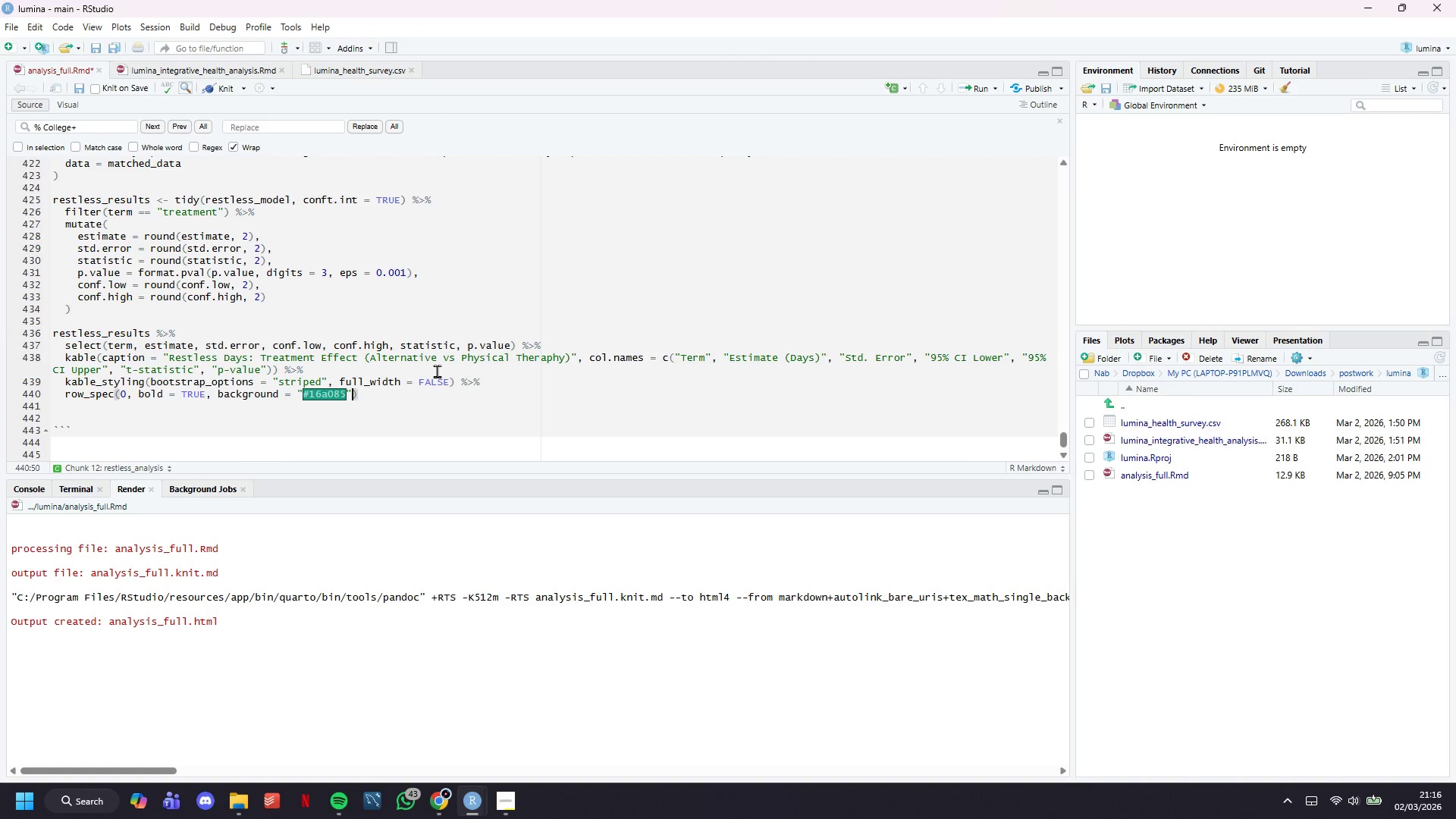 
type(, color = "white)
 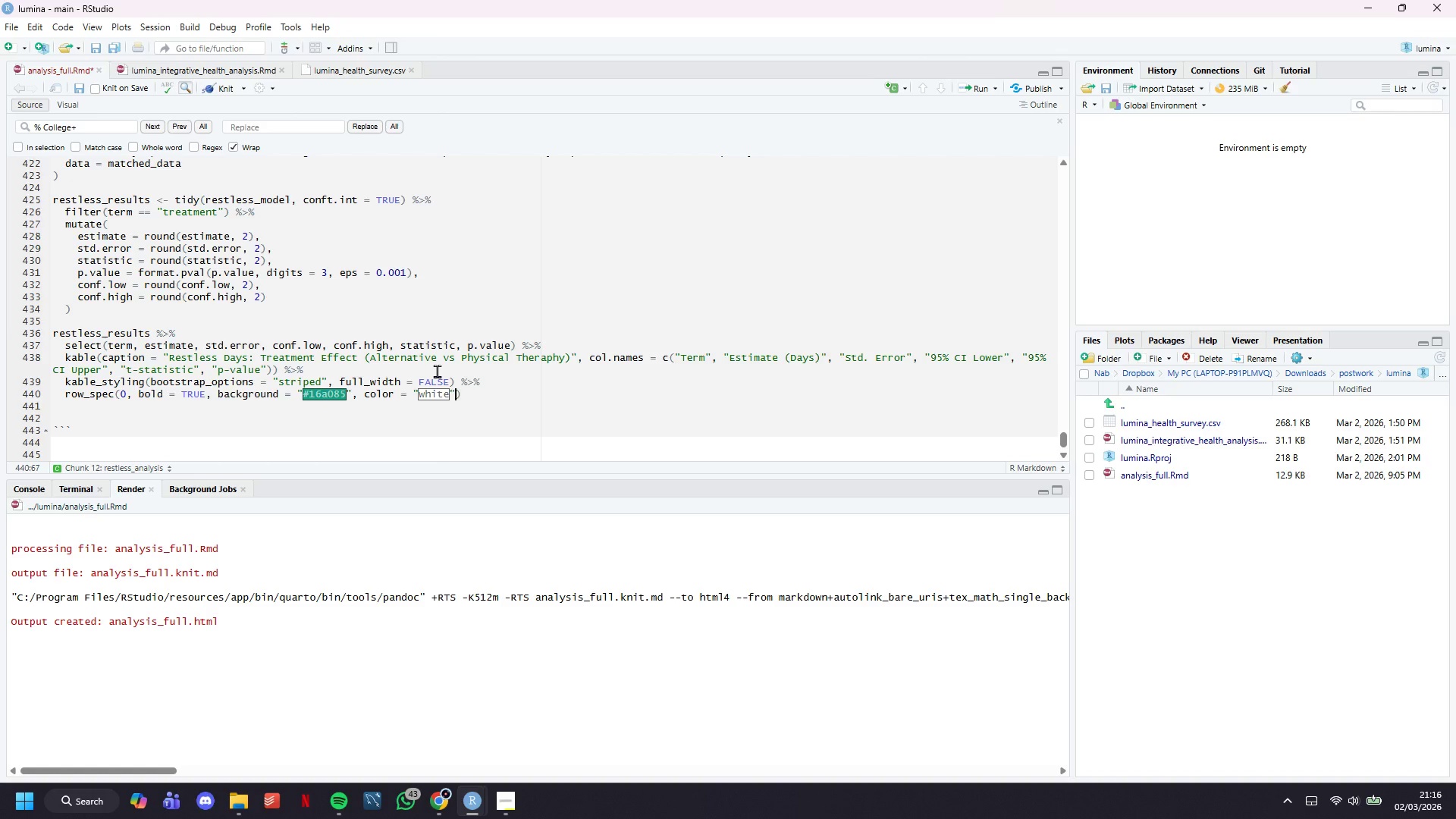 
key(ArrowRight)
 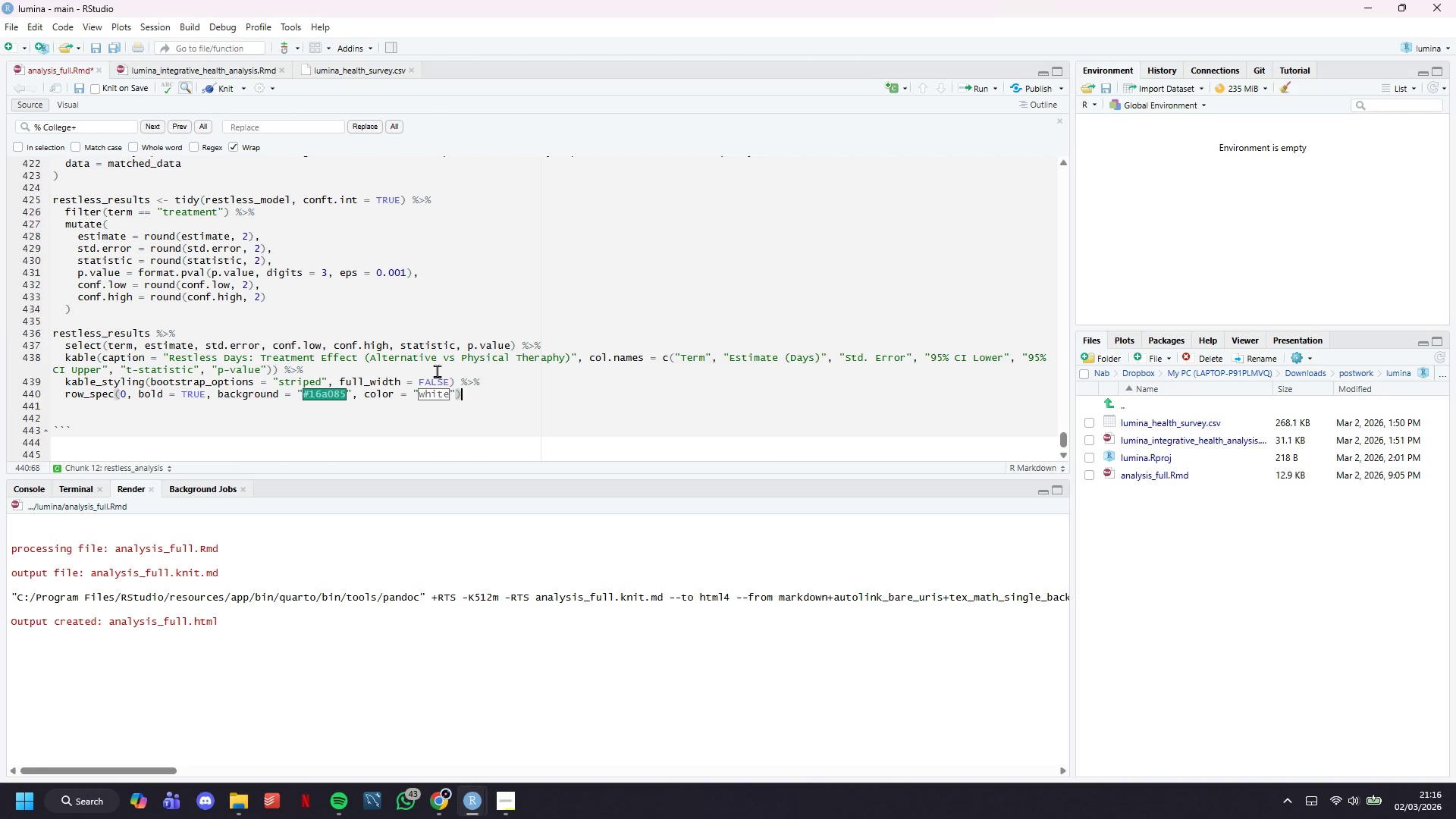 
key(ArrowRight)
 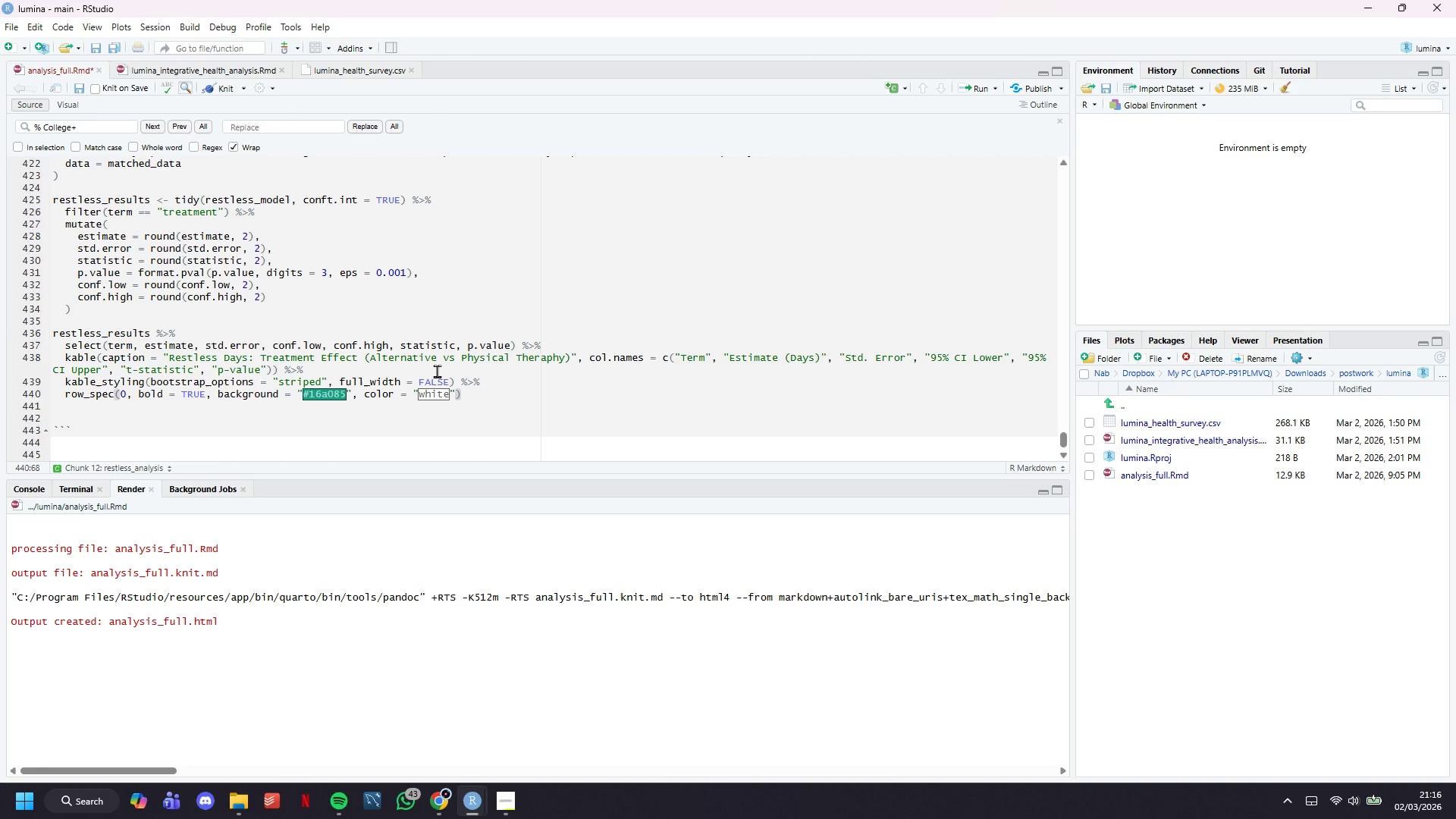 
key(Space)
 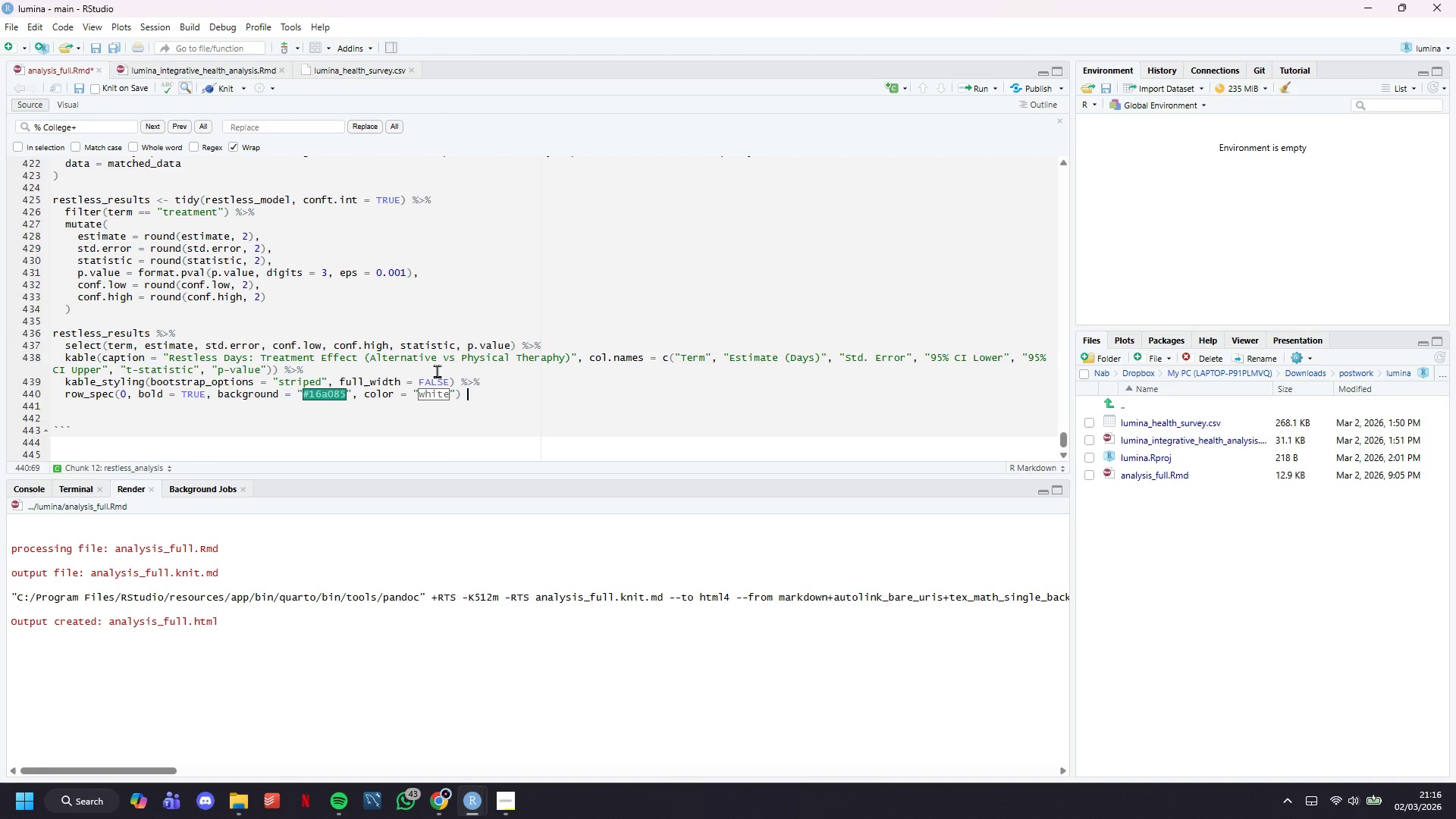 
key(Shift+5)
 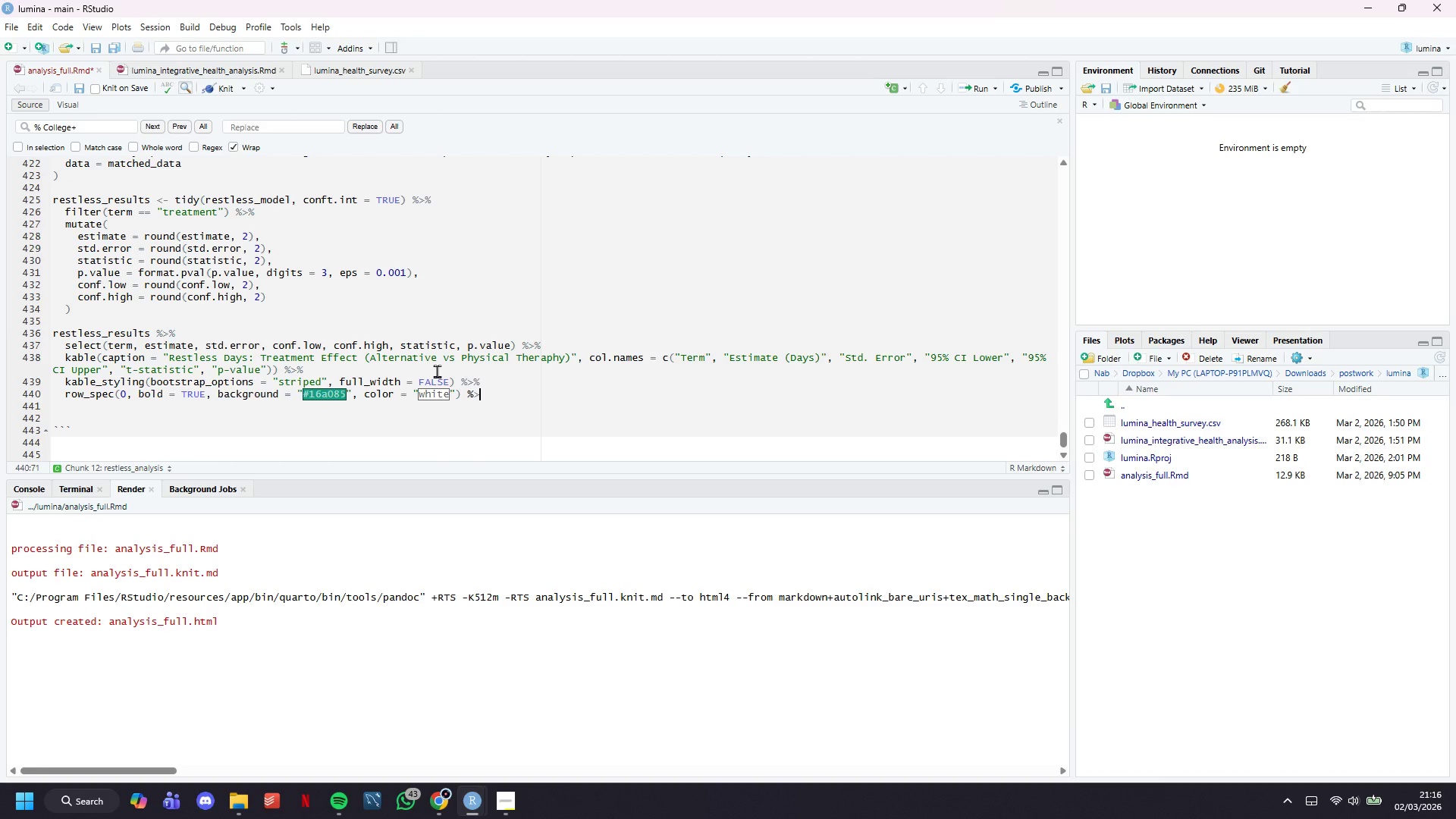 
key(Shift+Period)
 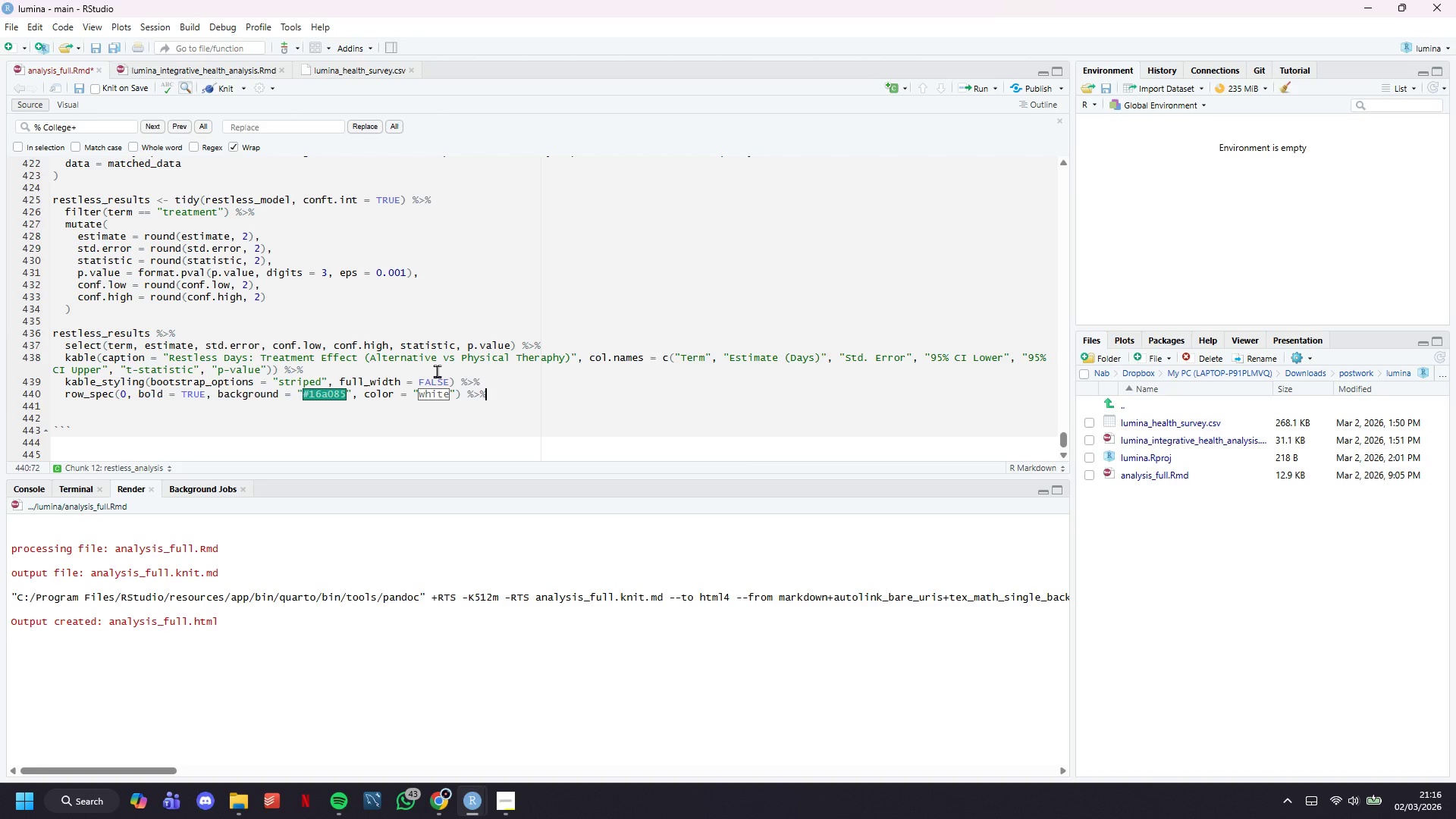 
key(Shift+5)
 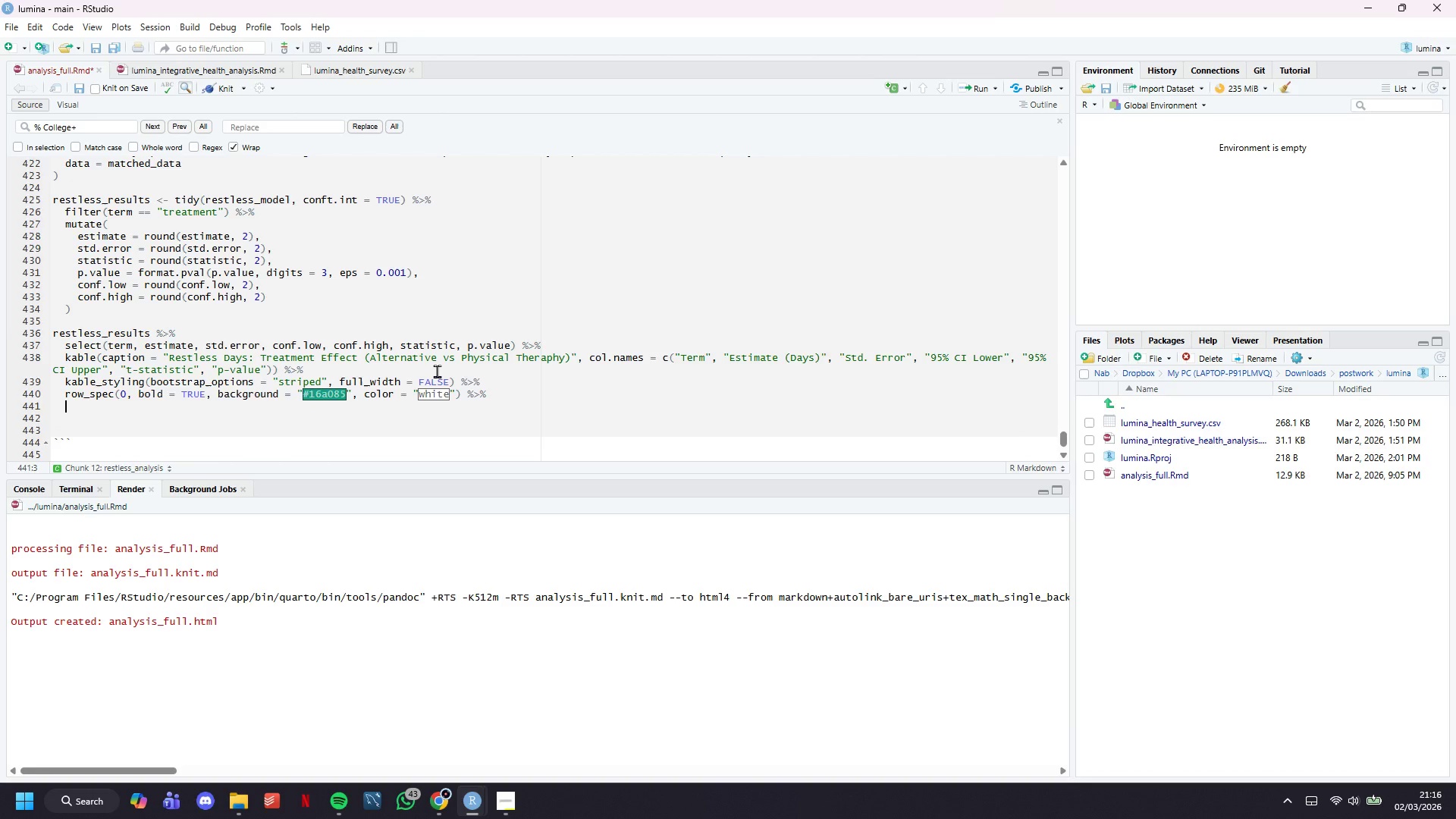 
key(Enter)
 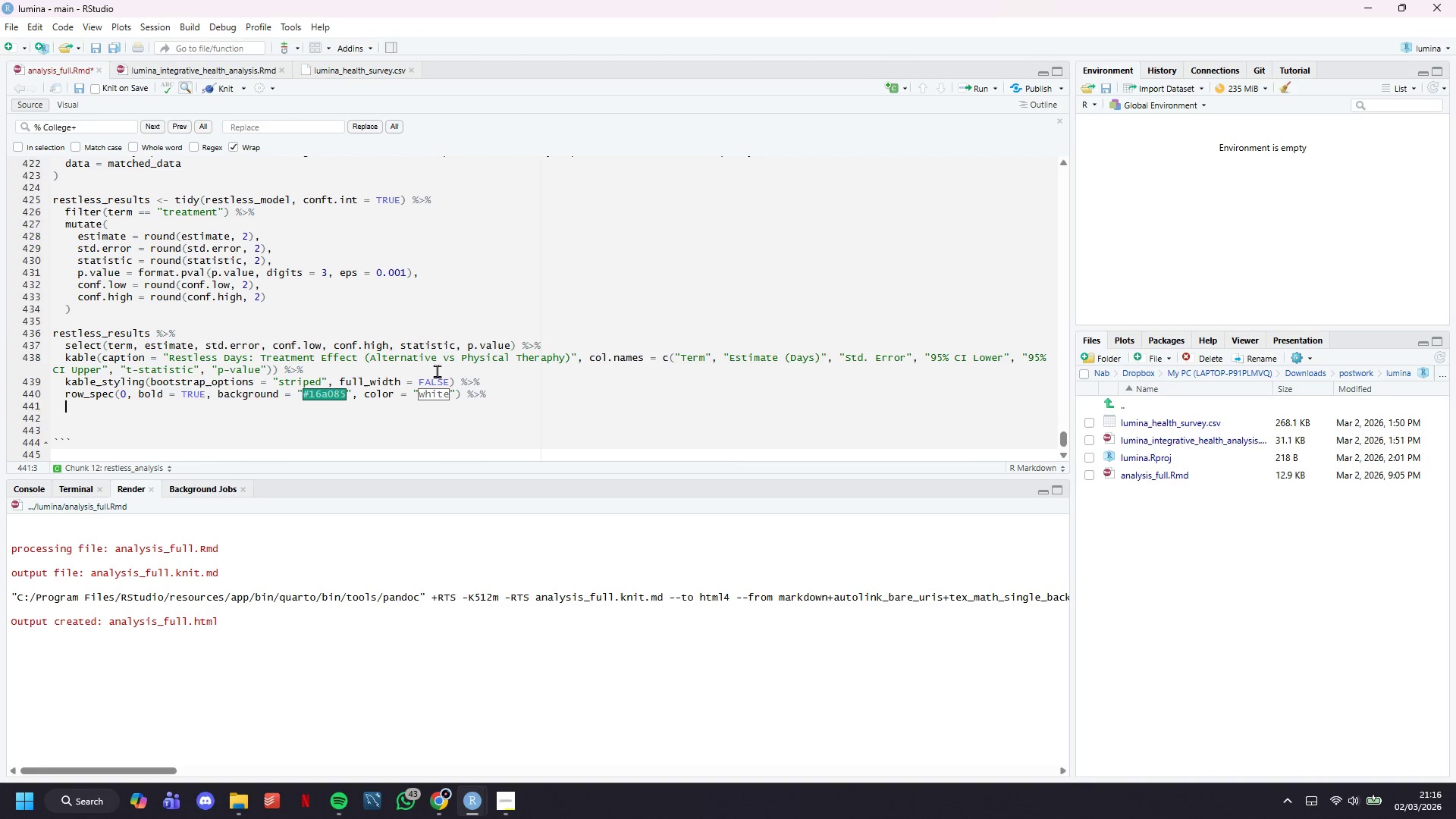 
type(row_spec()
 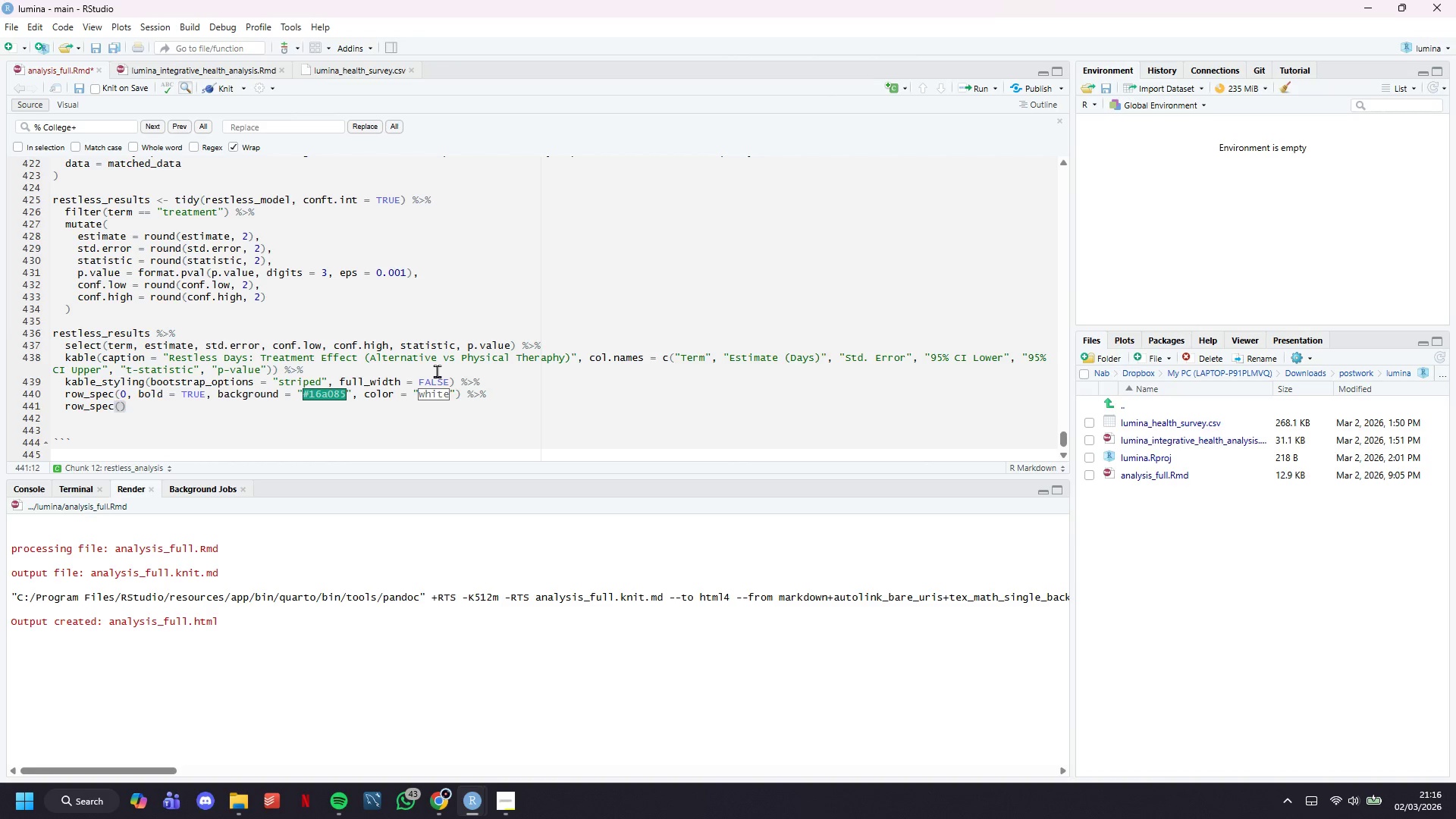 
type(1, bold = TRUE, color = )
 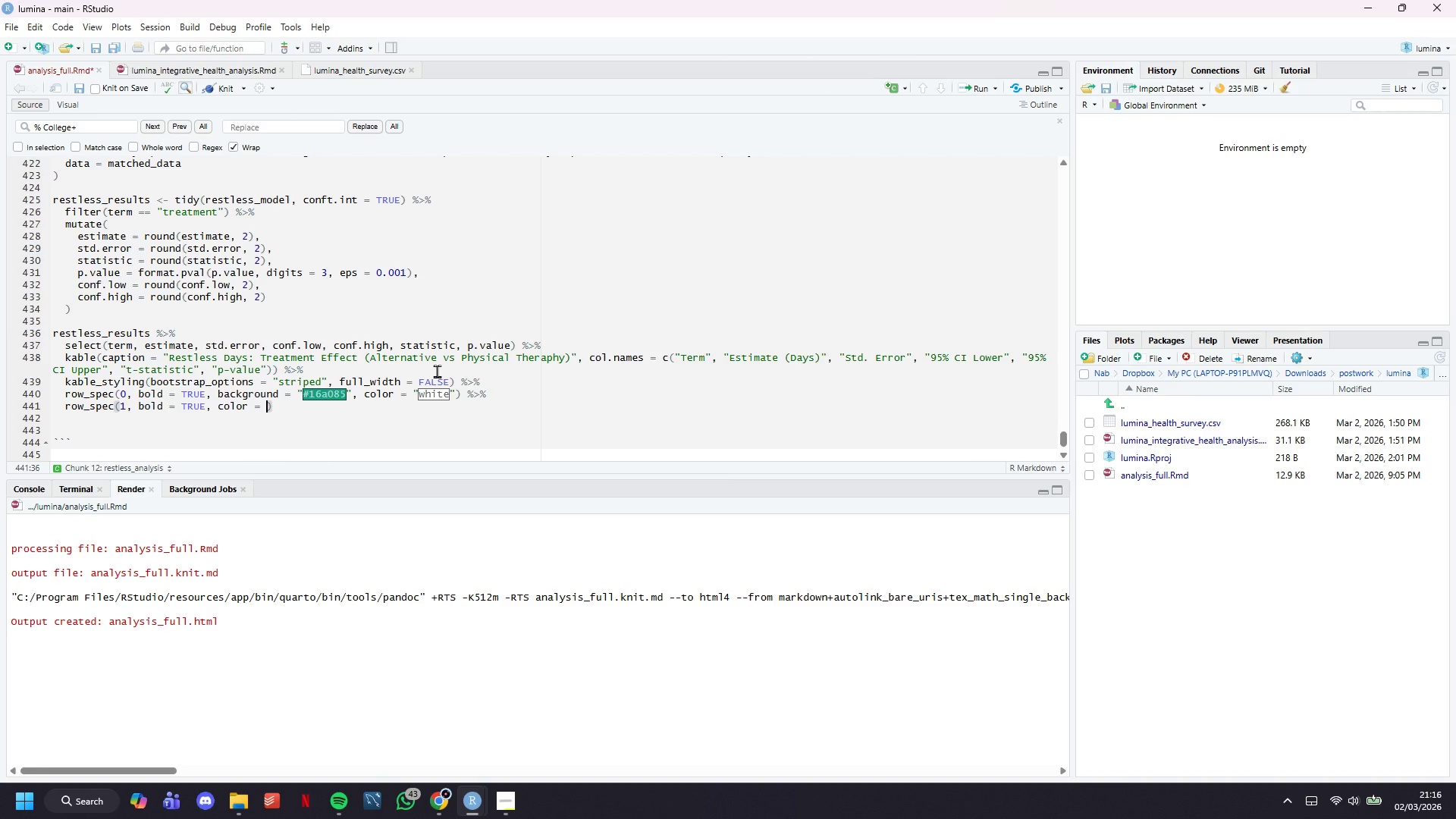 
wait(5.31)
 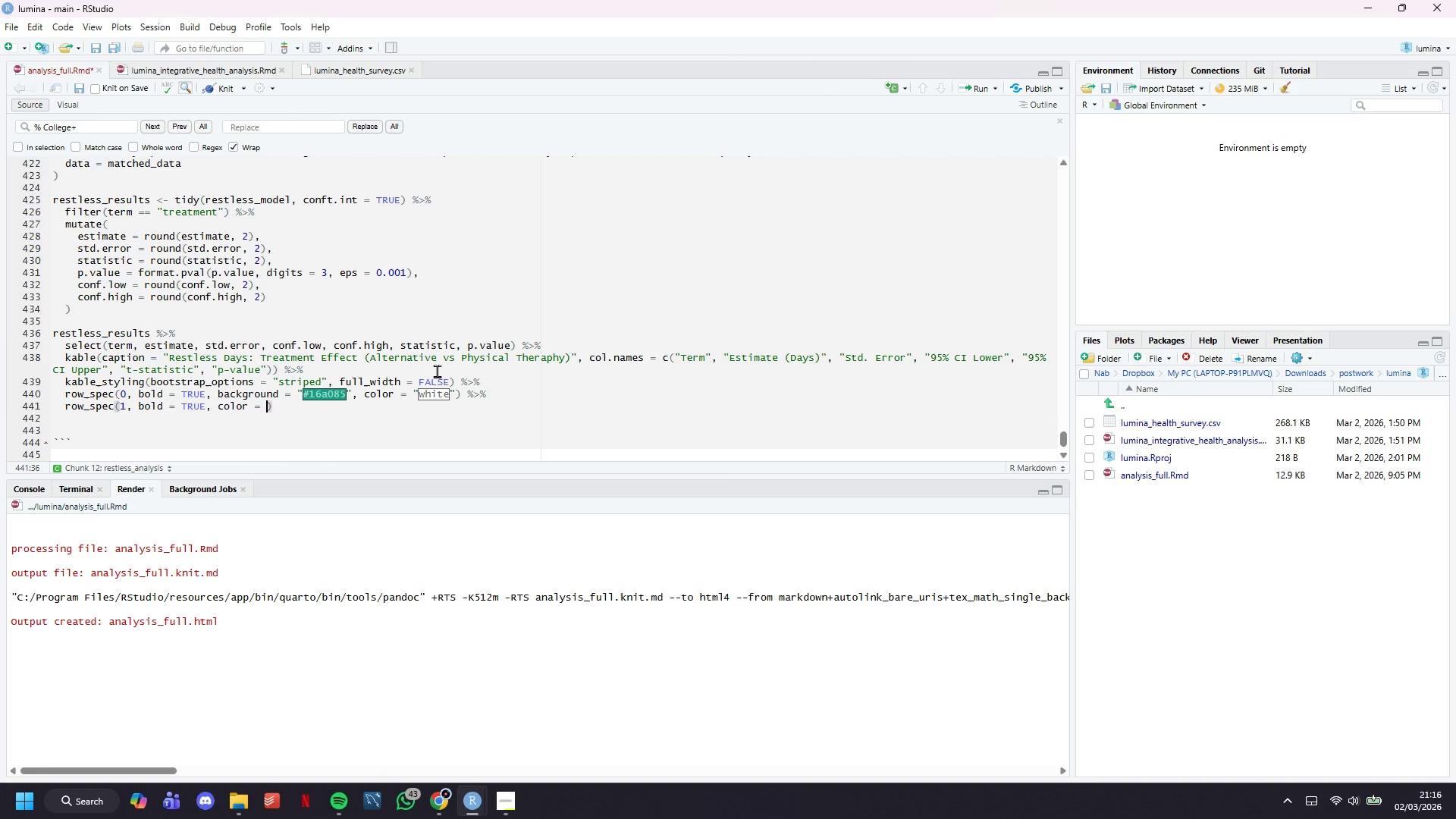 
type(ifle)
key(Backspace)
key(Backspace)
type(else(as.numeric)
 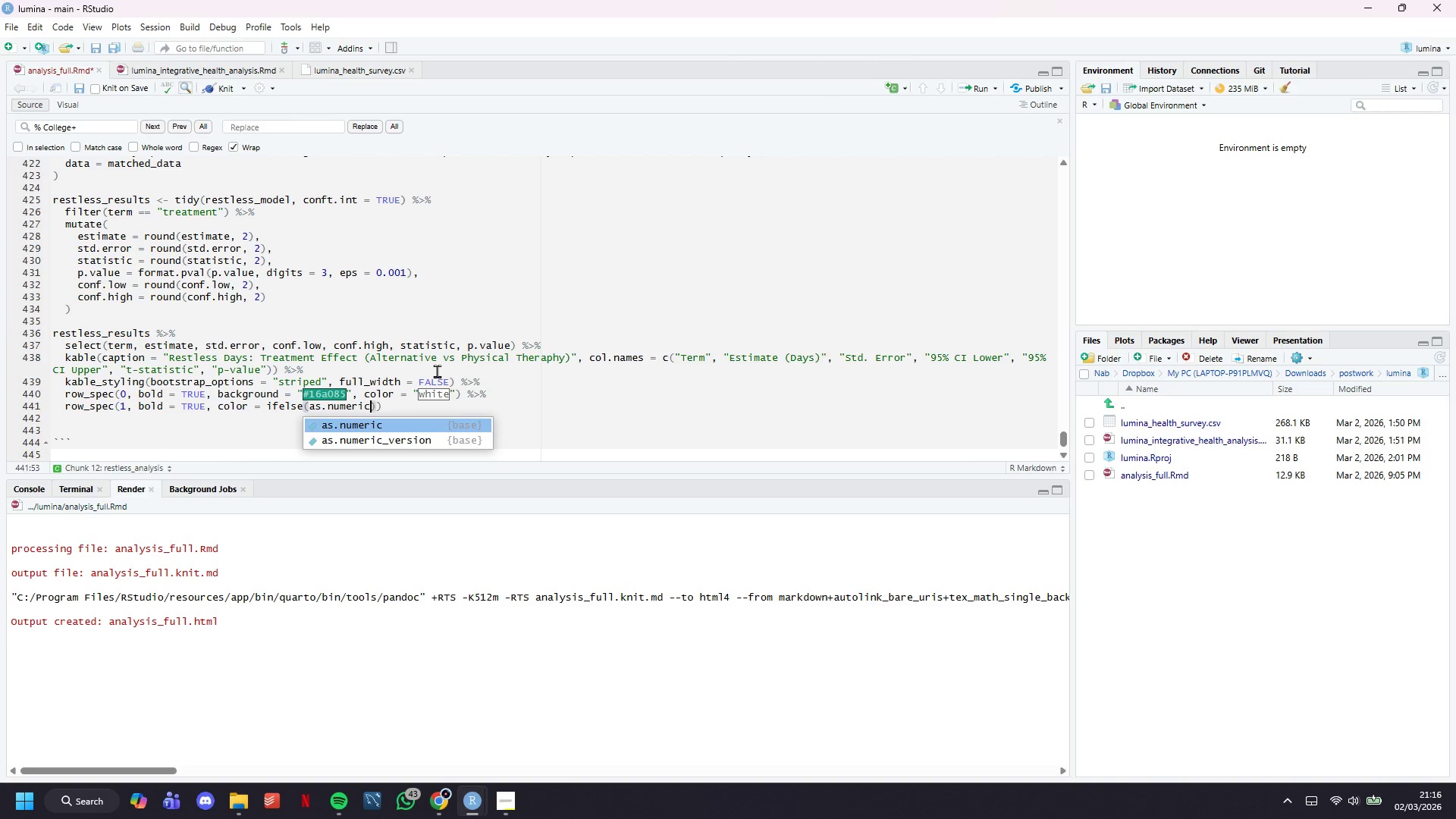 
wait(54.95)
 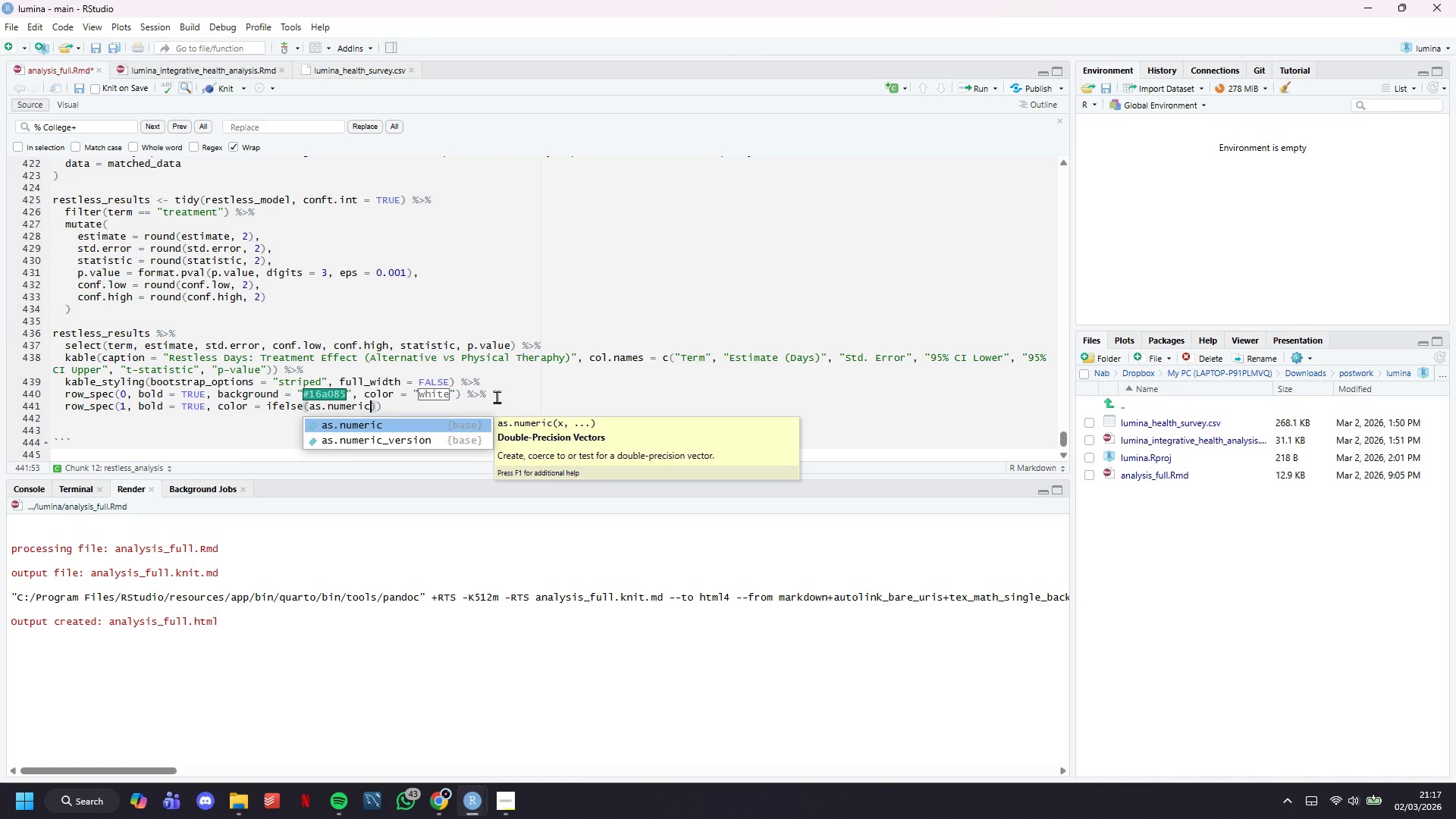 
left_click([512, 803])